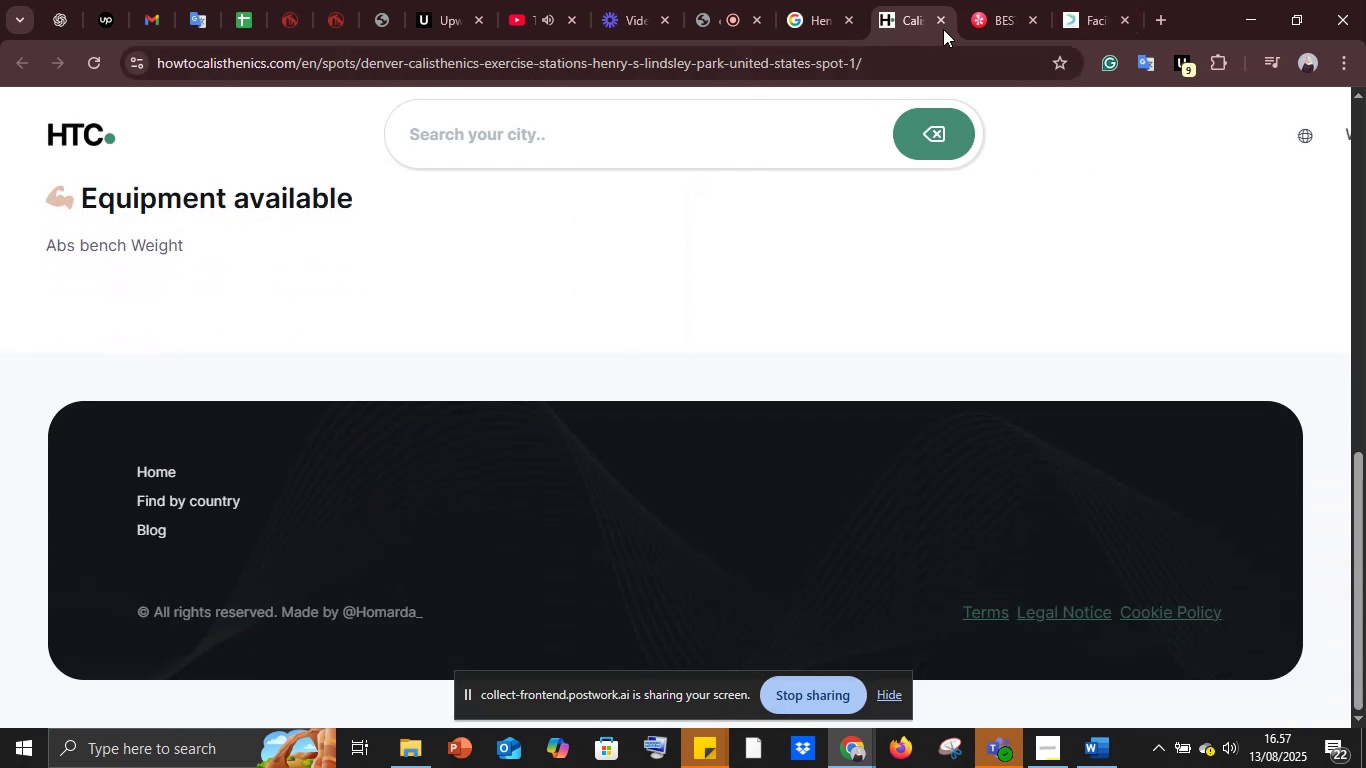 
left_click([942, 27])
 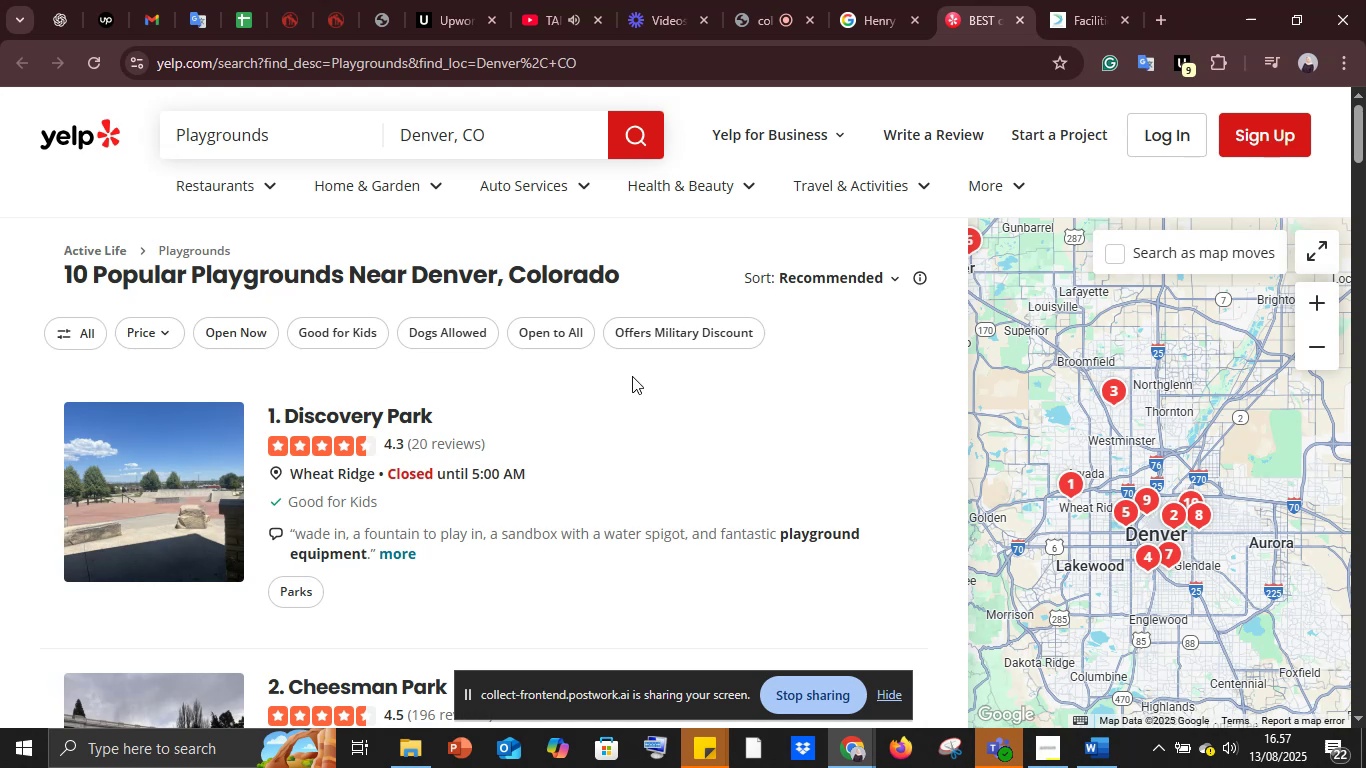 
wait(5.63)
 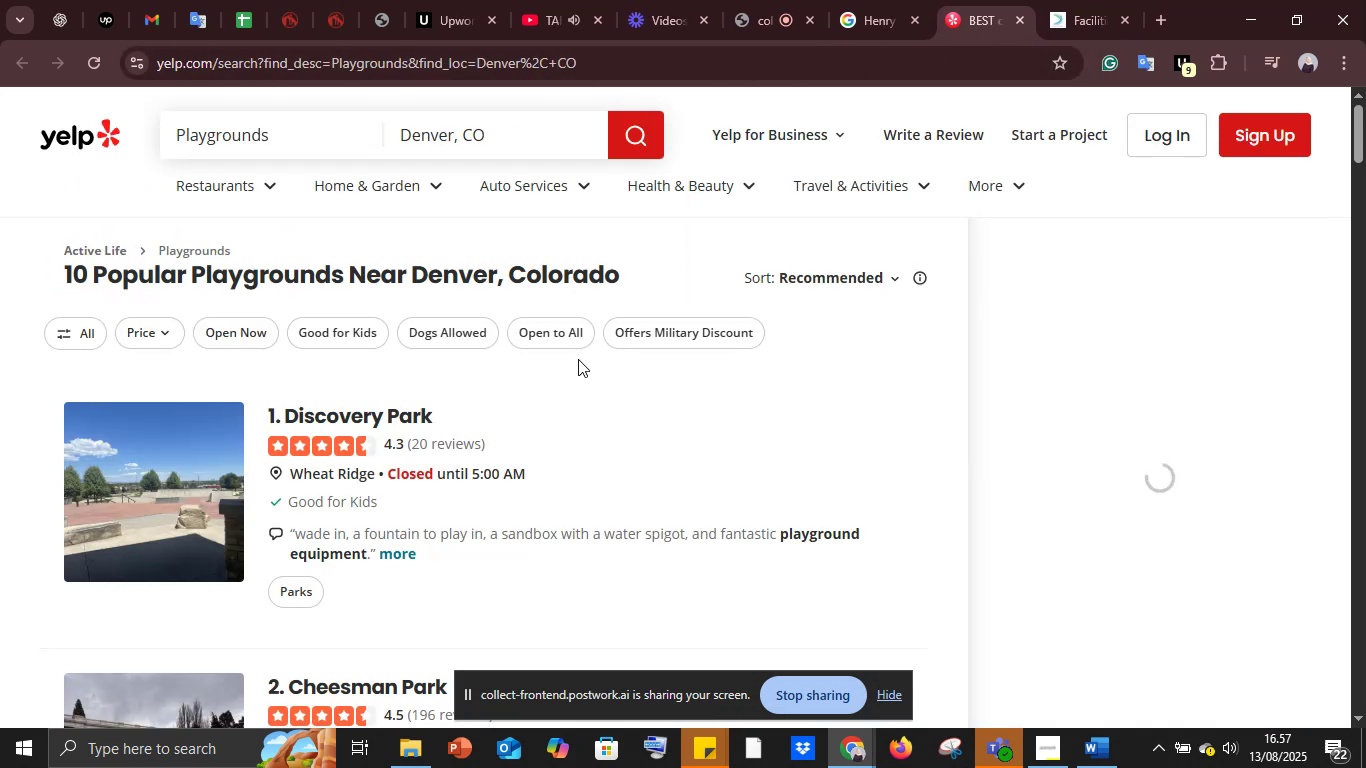 
left_click([1093, 747])
 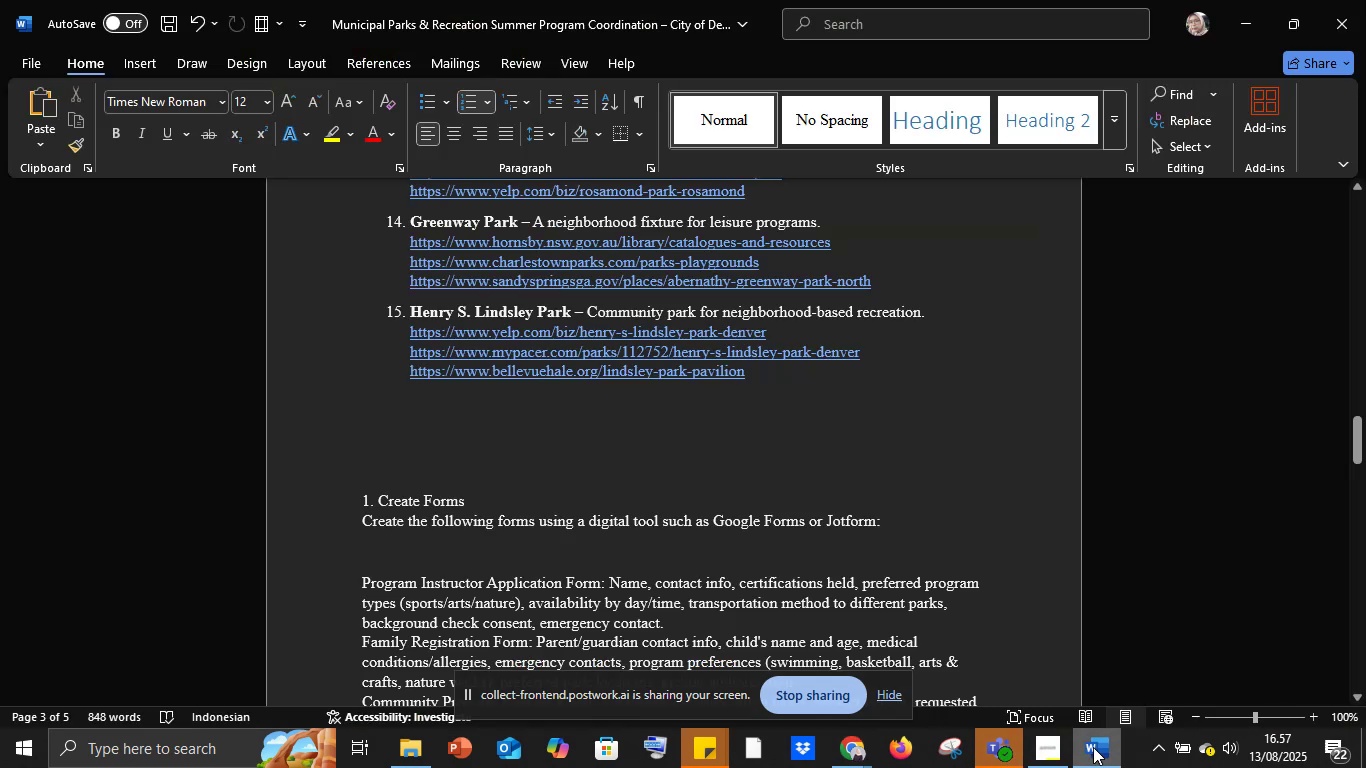 
left_click([1093, 747])
 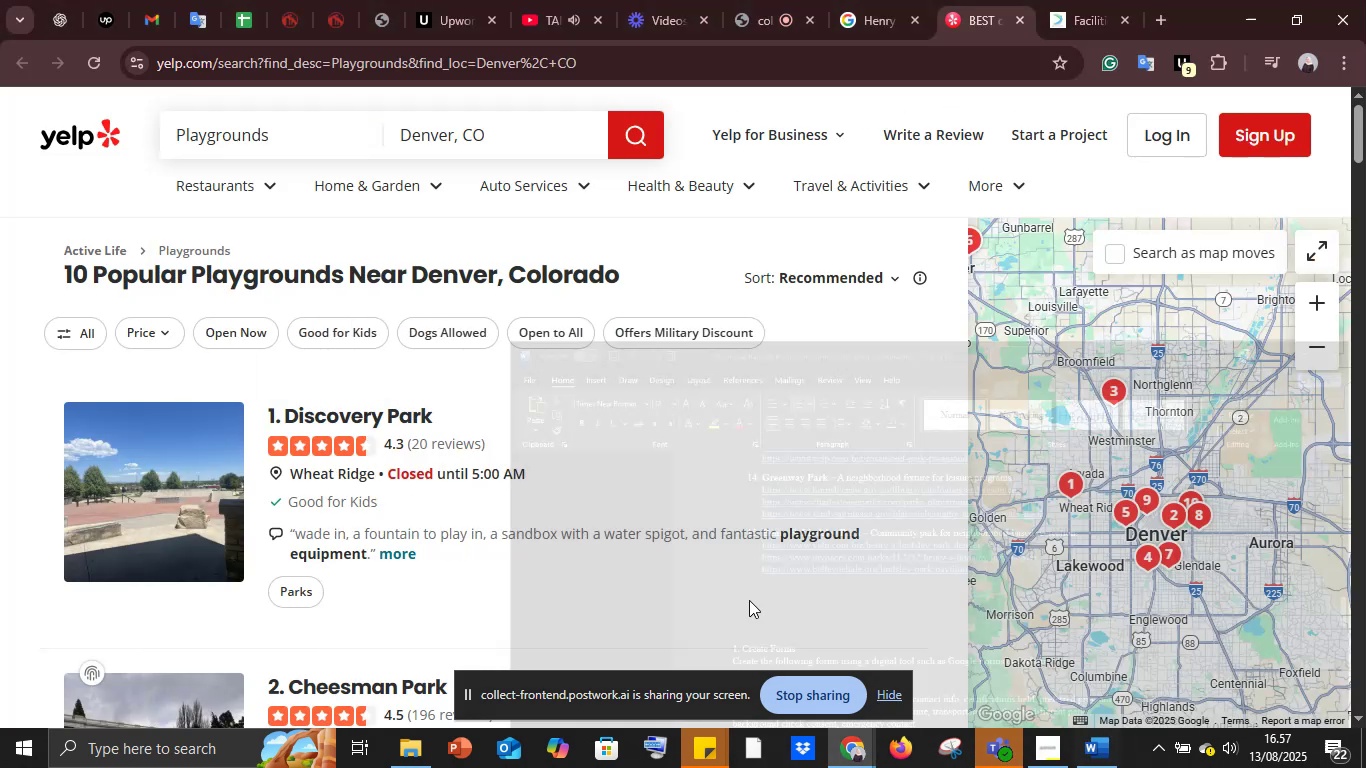 
scroll: coordinate [622, 502], scroll_direction: down, amount: 10.0
 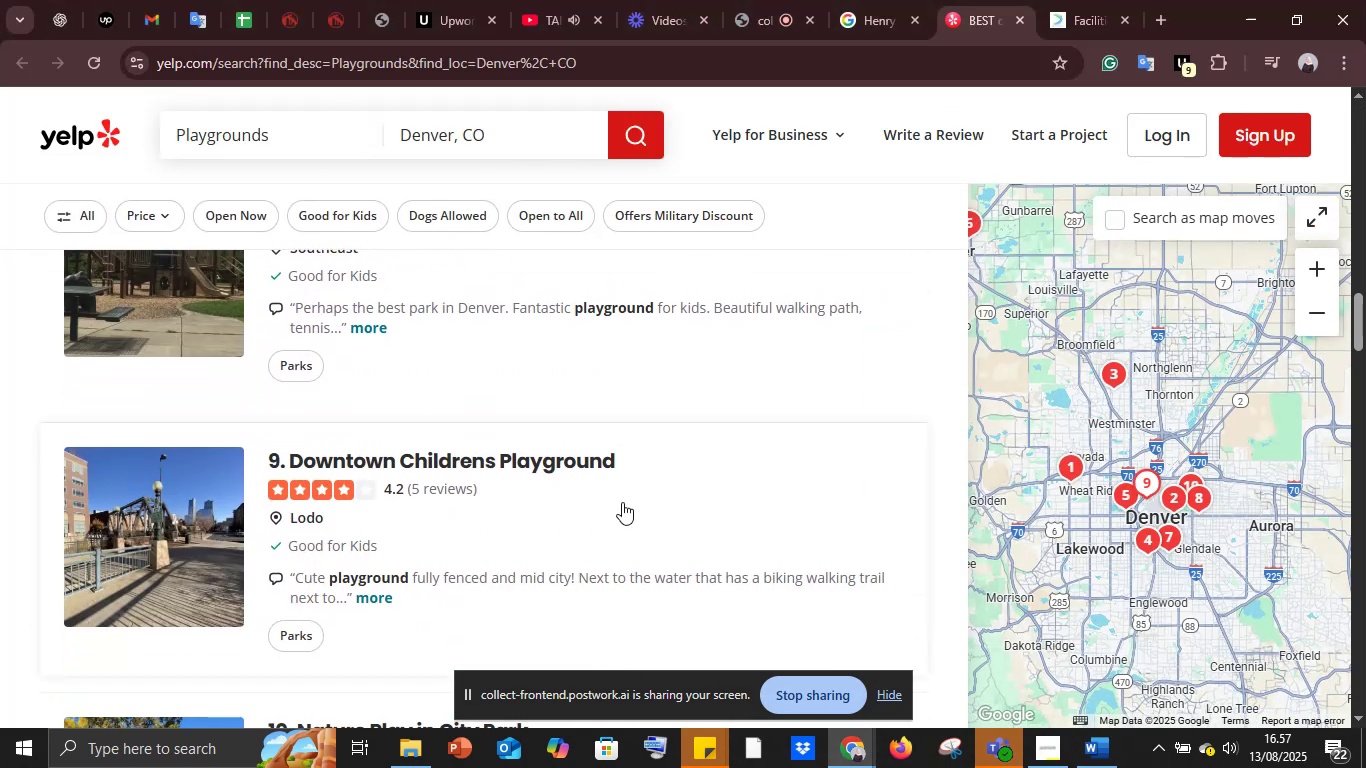 
scroll: coordinate [622, 502], scroll_direction: up, amount: 2.0
 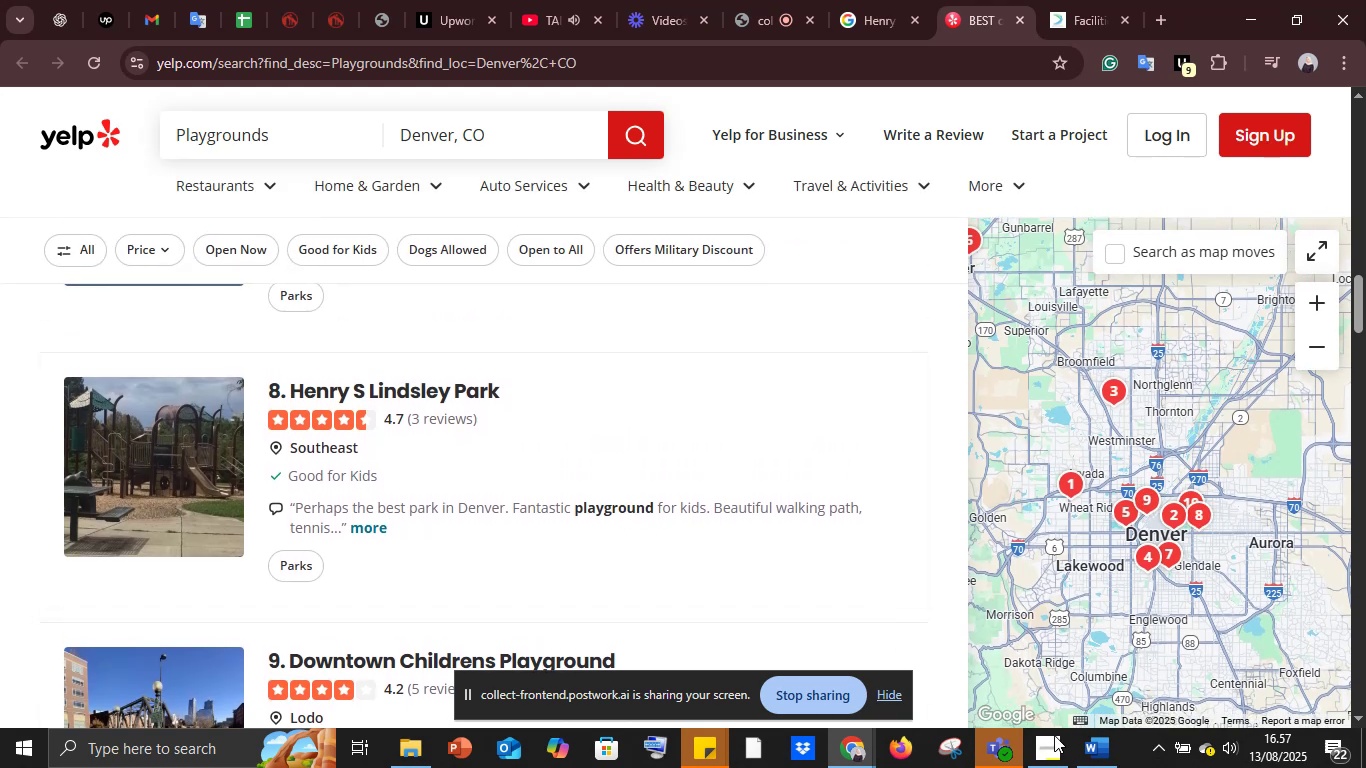 
left_click([1092, 746])
 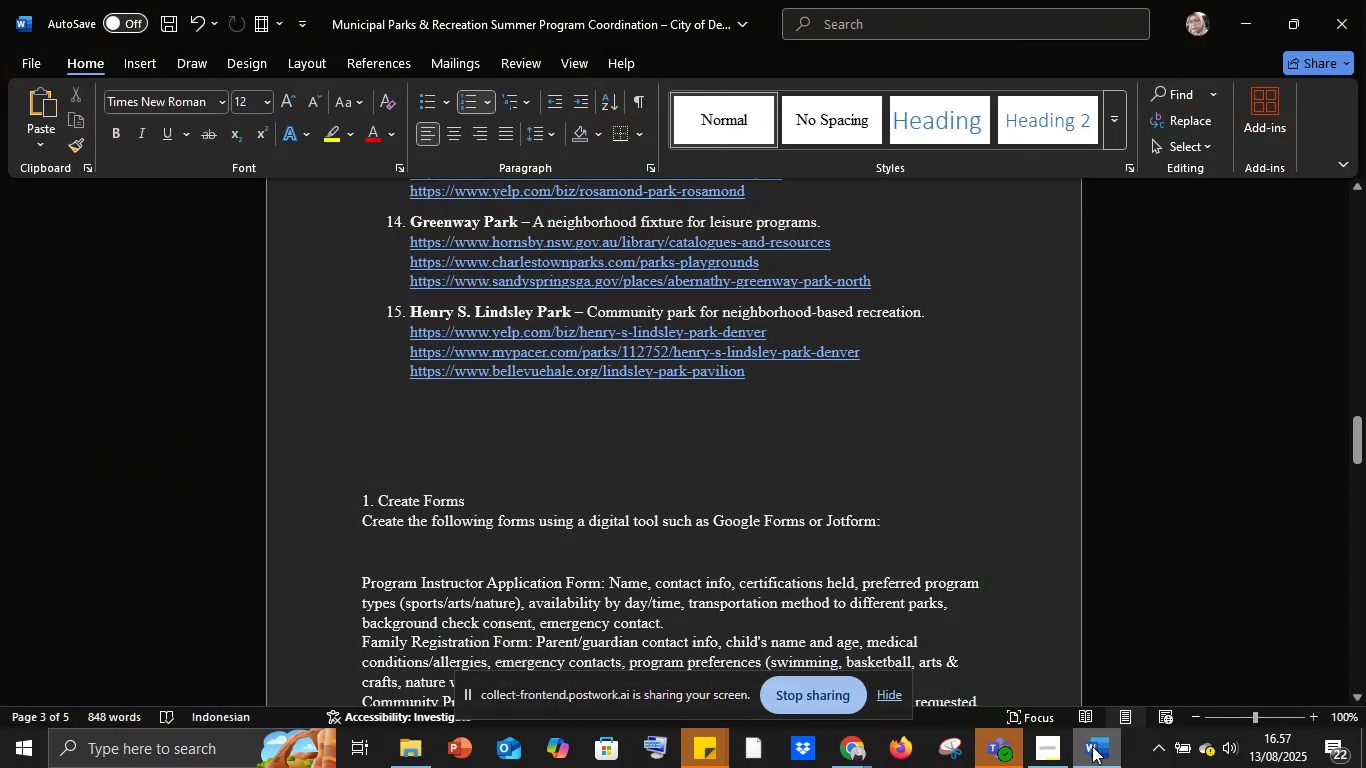 
left_click([1092, 746])
 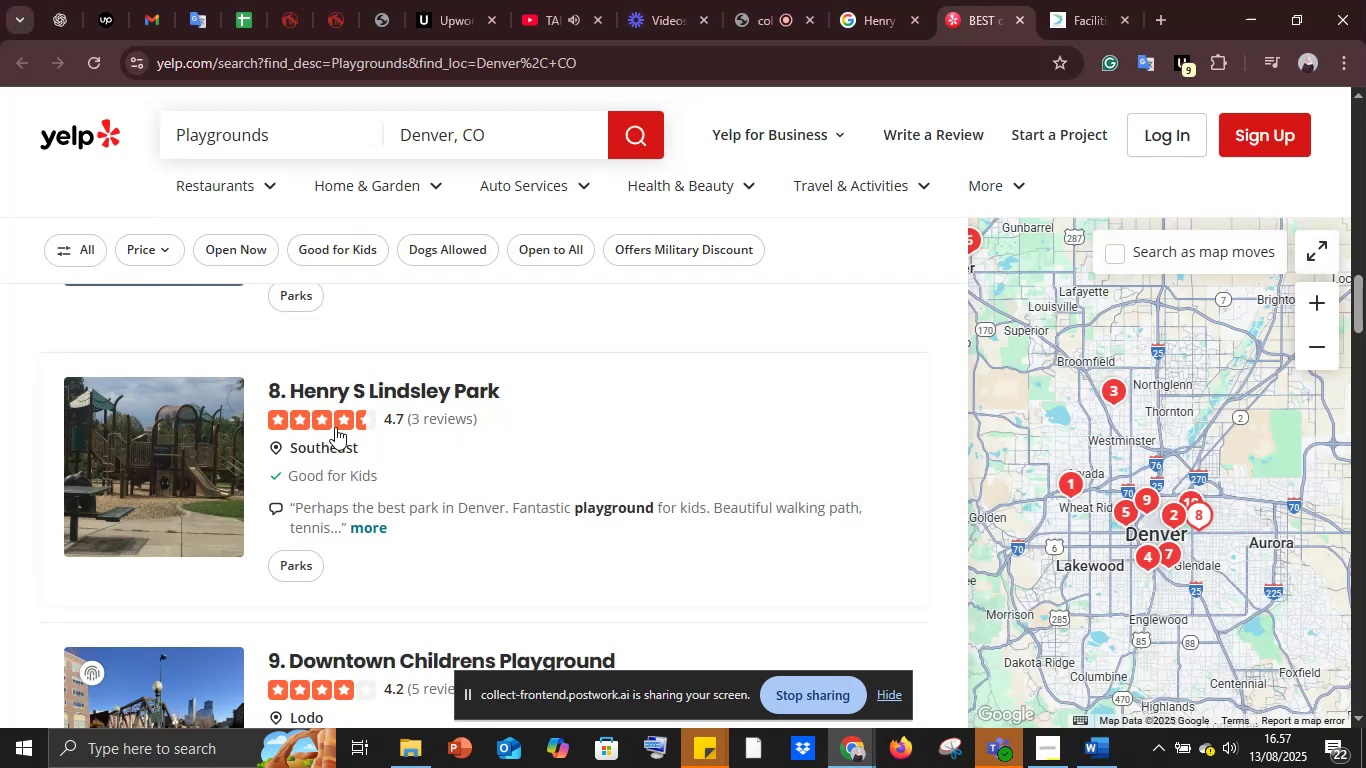 
left_click([339, 386])
 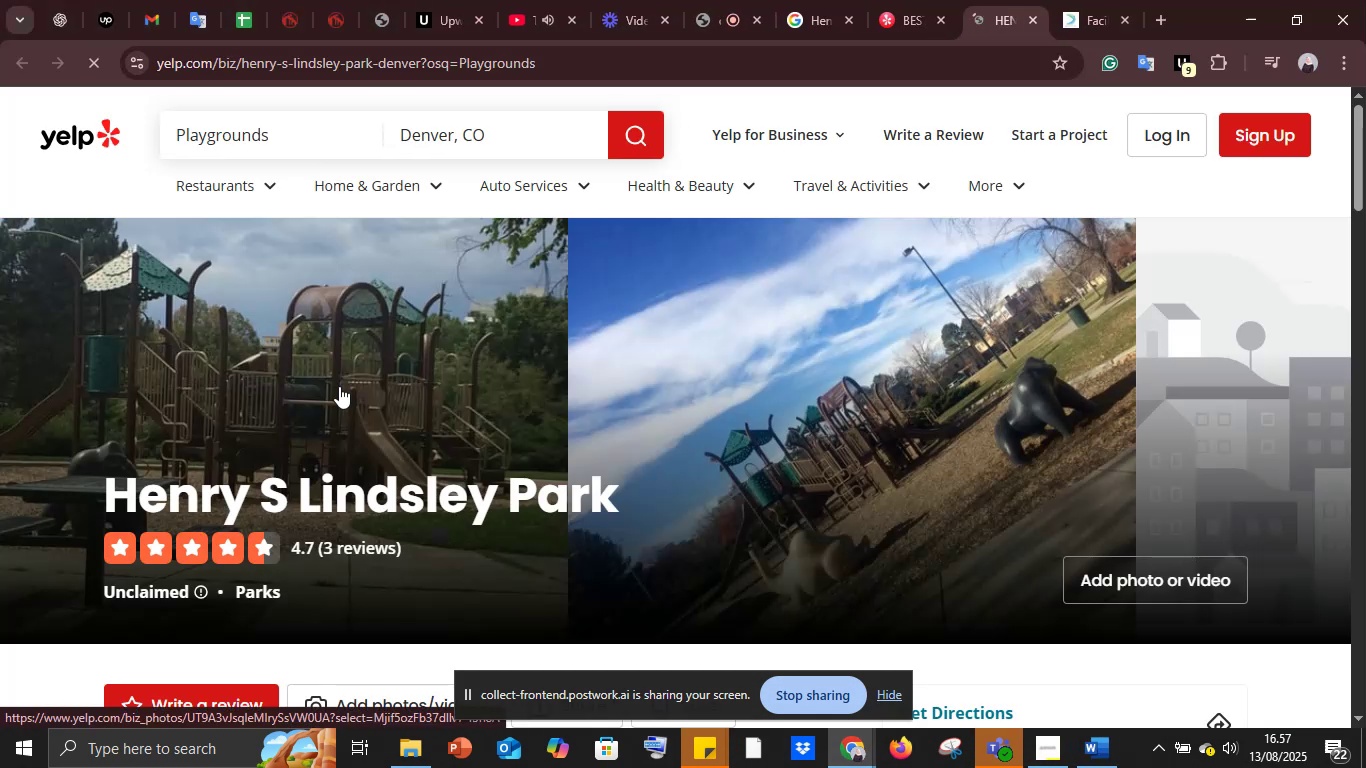 
wait(5.78)
 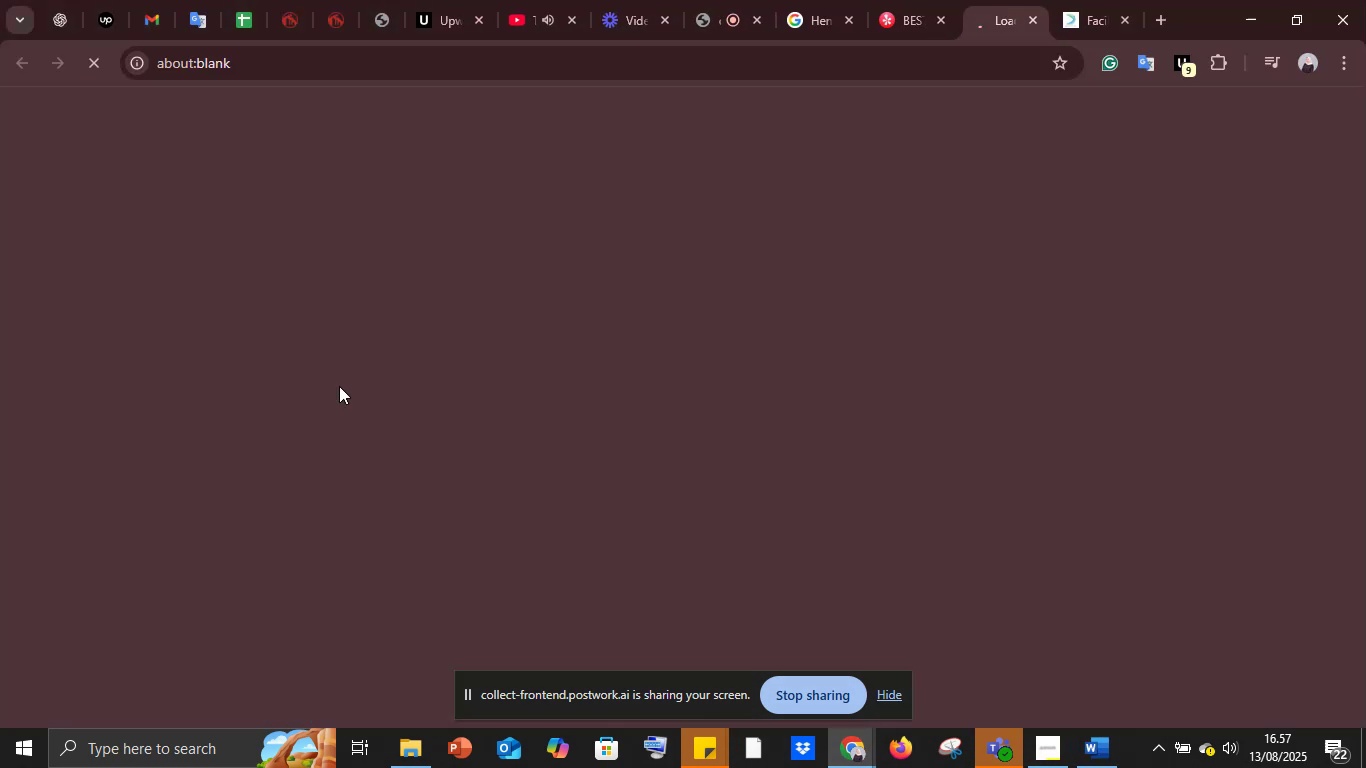 
scroll: coordinate [321, 485], scroll_direction: down, amount: 4.0
 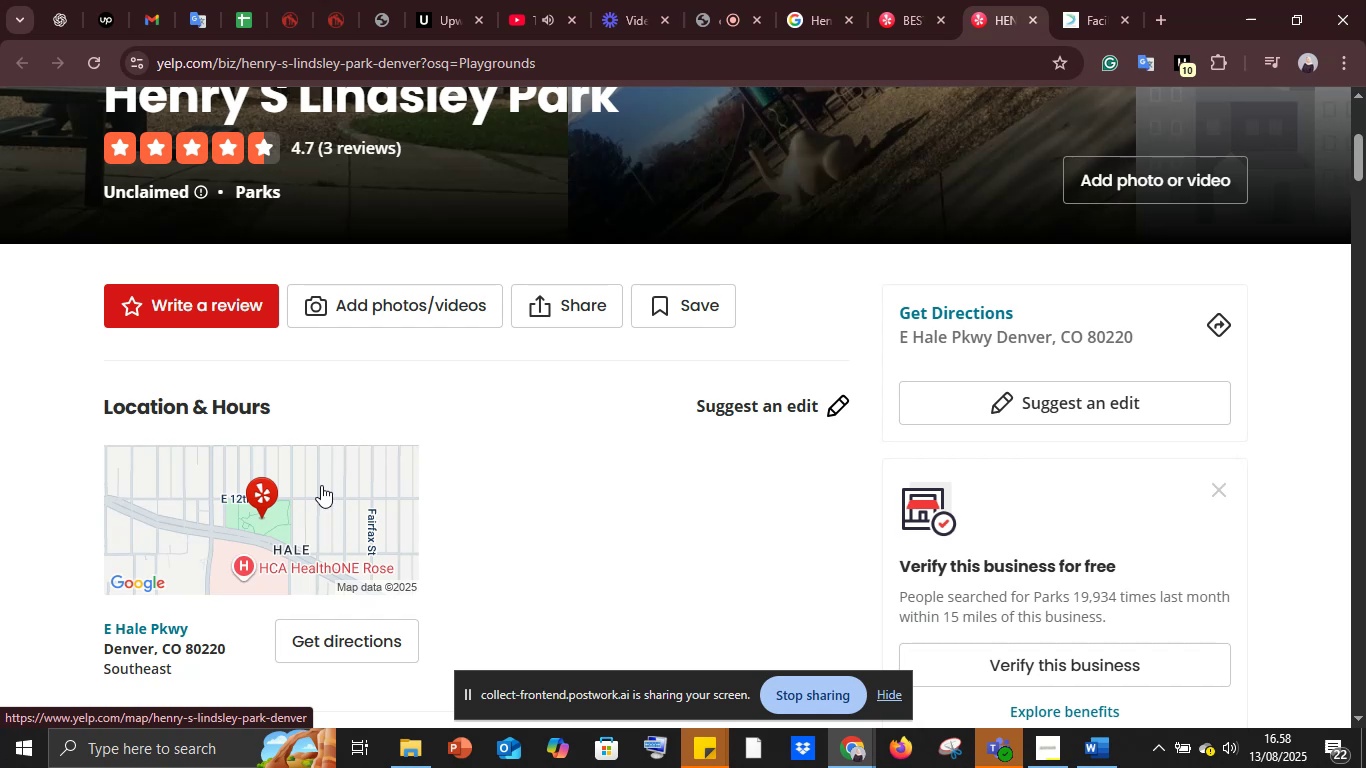 
wait(46.55)
 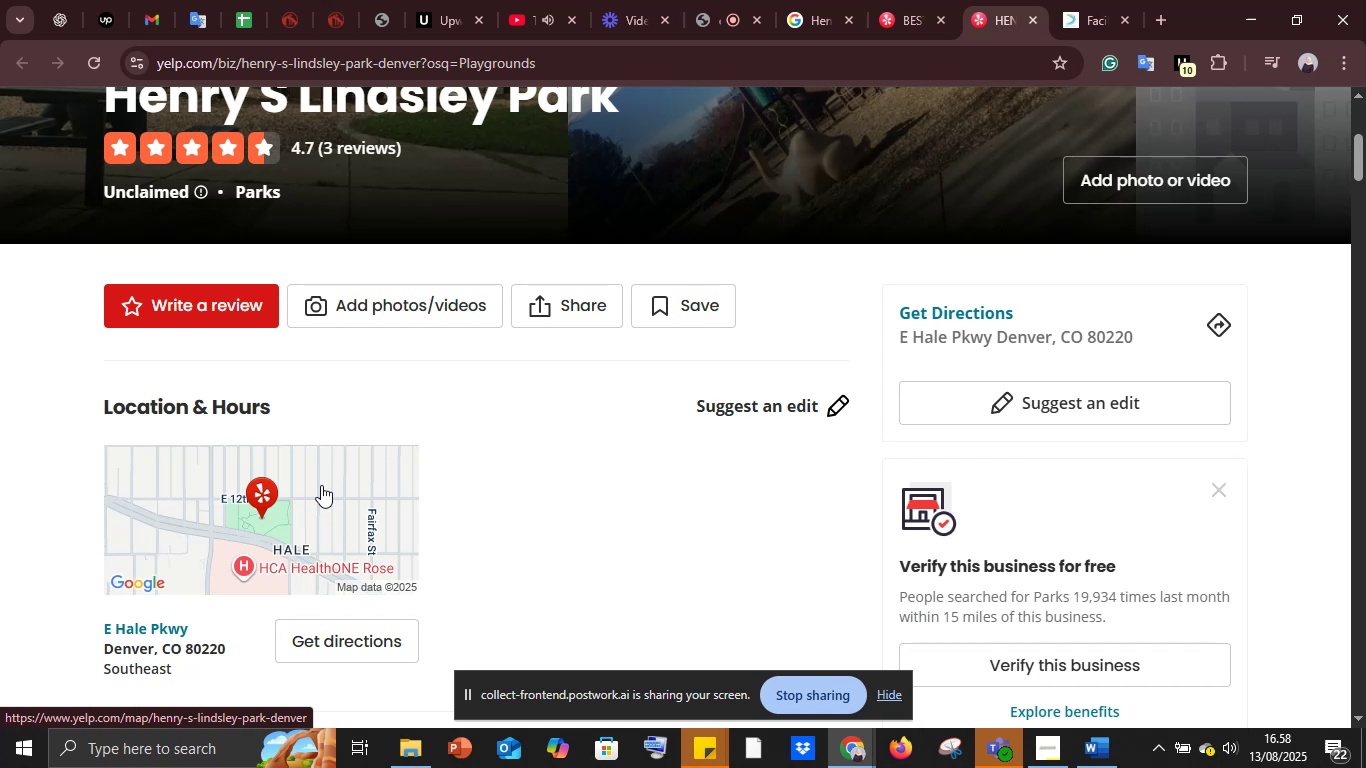 
scroll: coordinate [428, 333], scroll_direction: down, amount: 11.0
 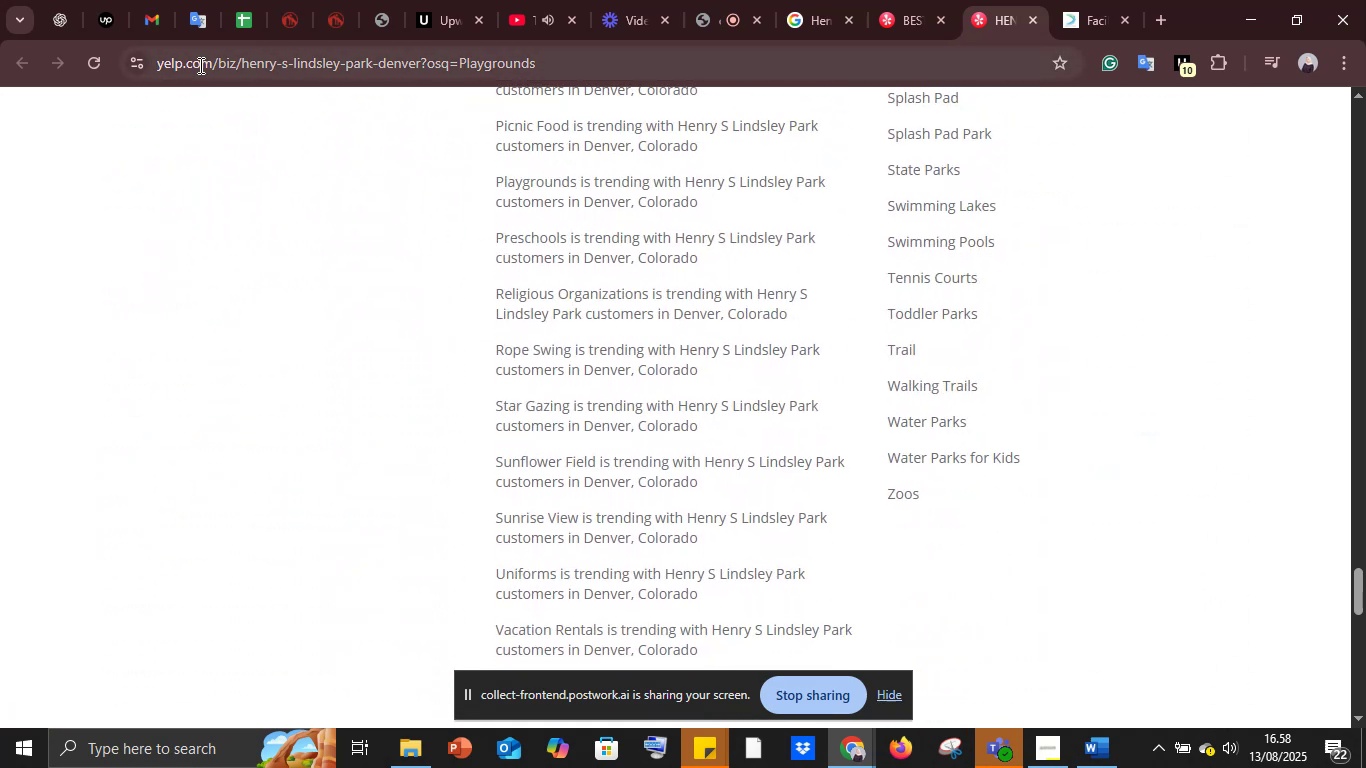 
left_click([199, 64])
 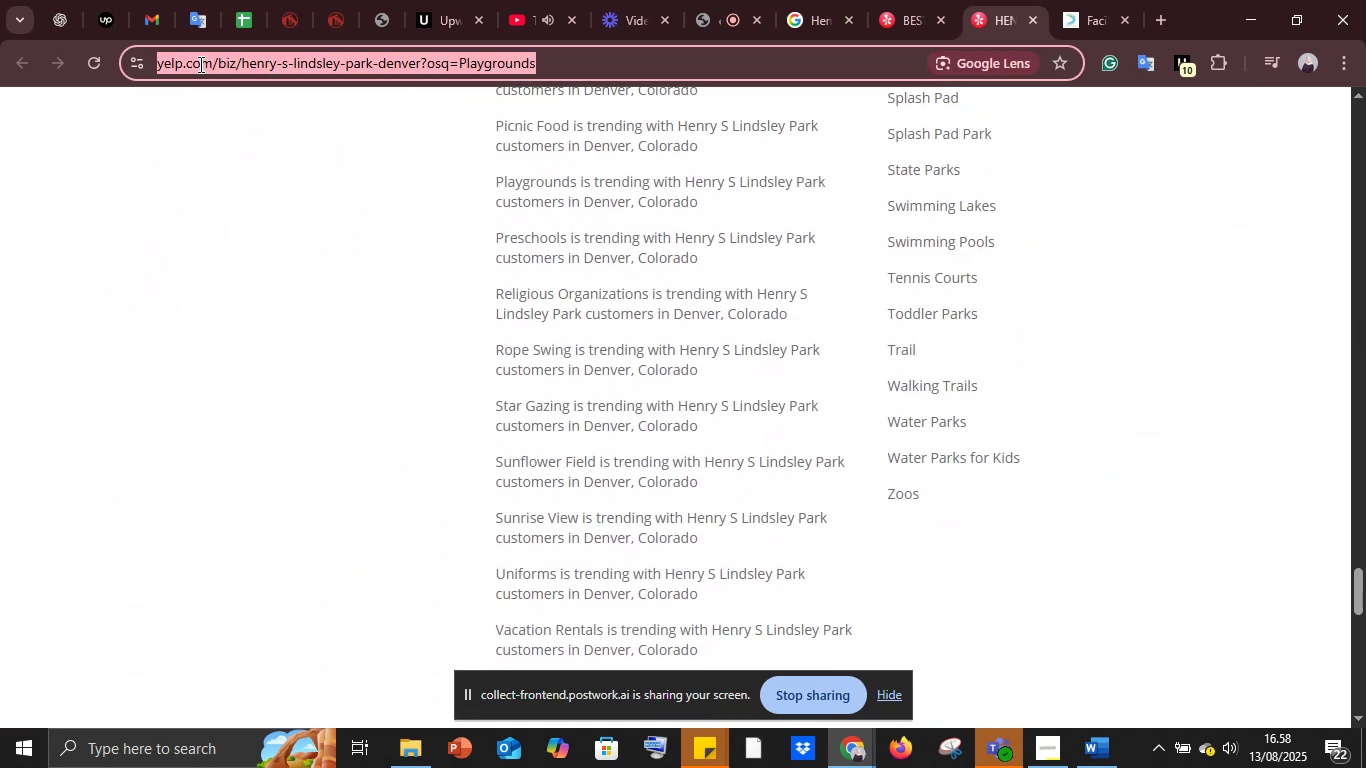 
key(Control+C)
 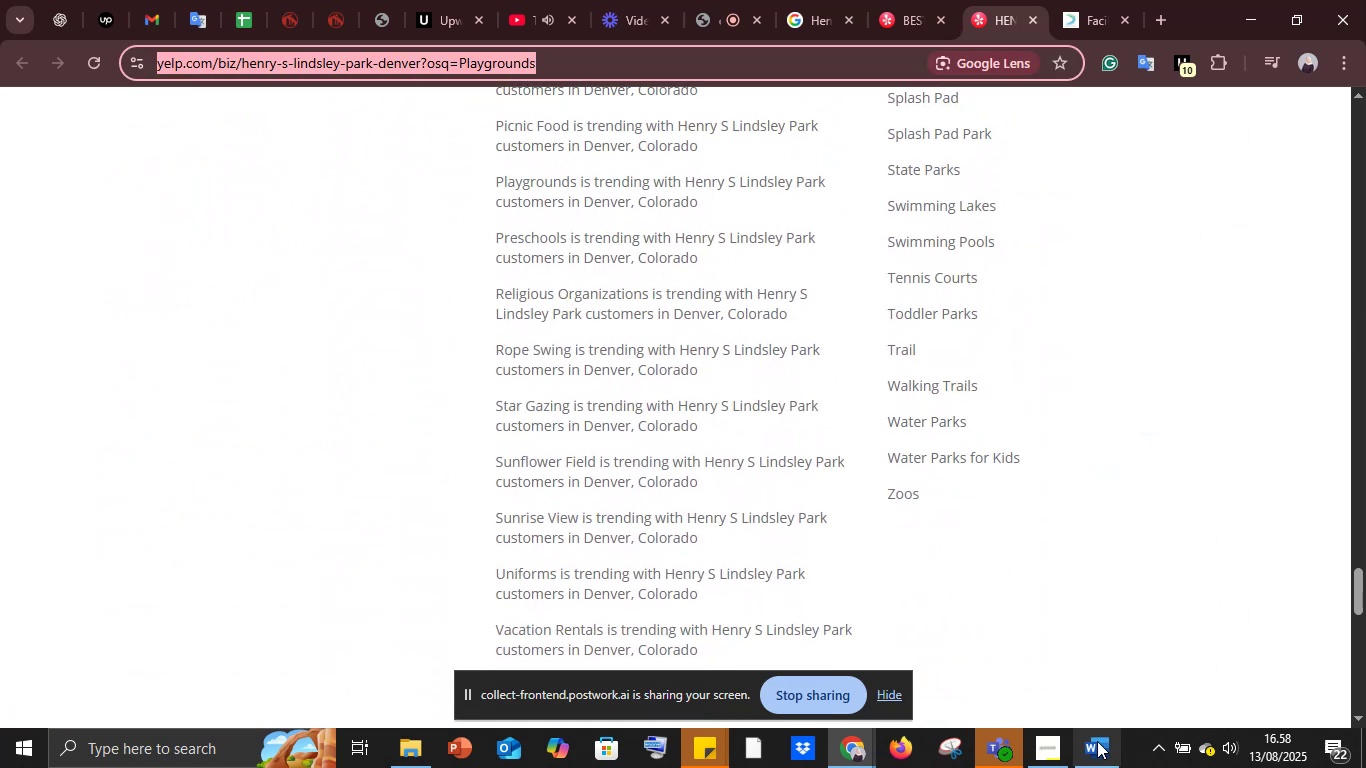 
left_click([1094, 741])
 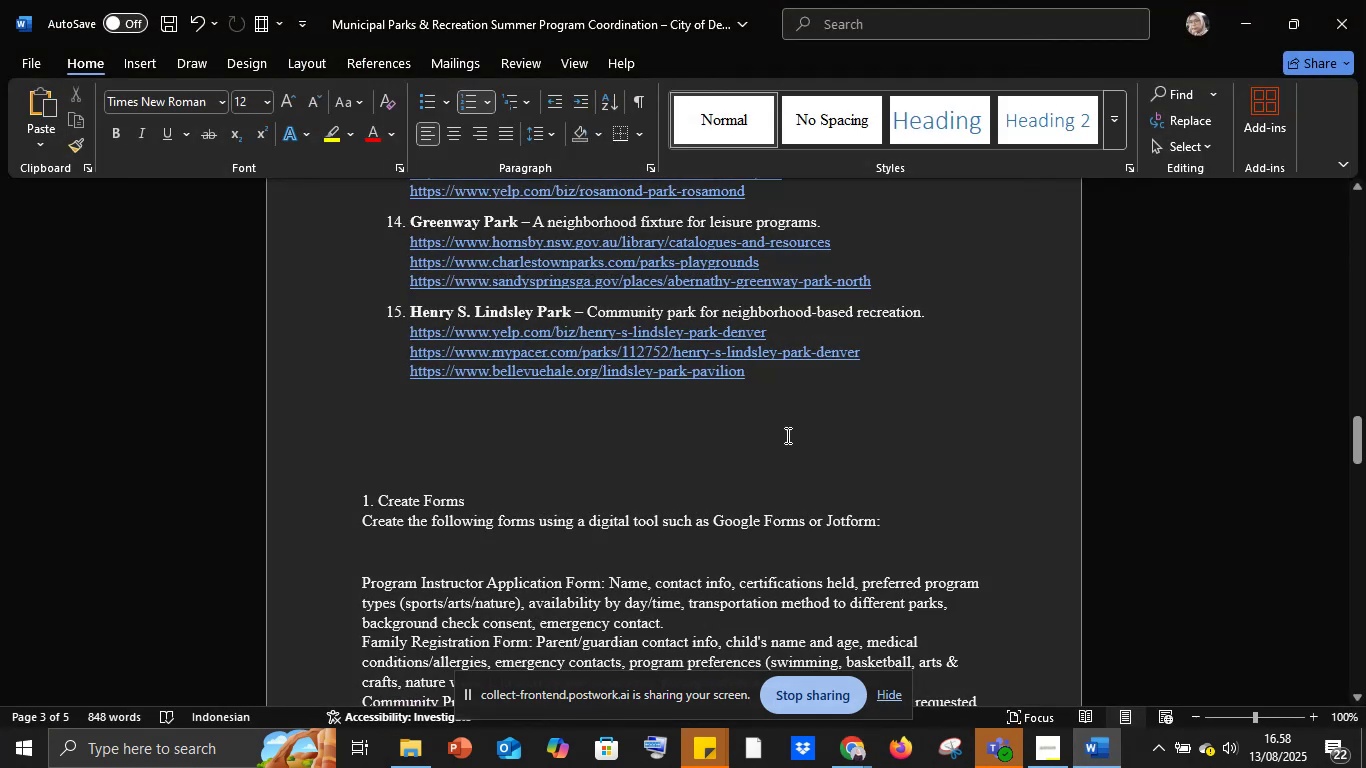 
key(Control+V)
 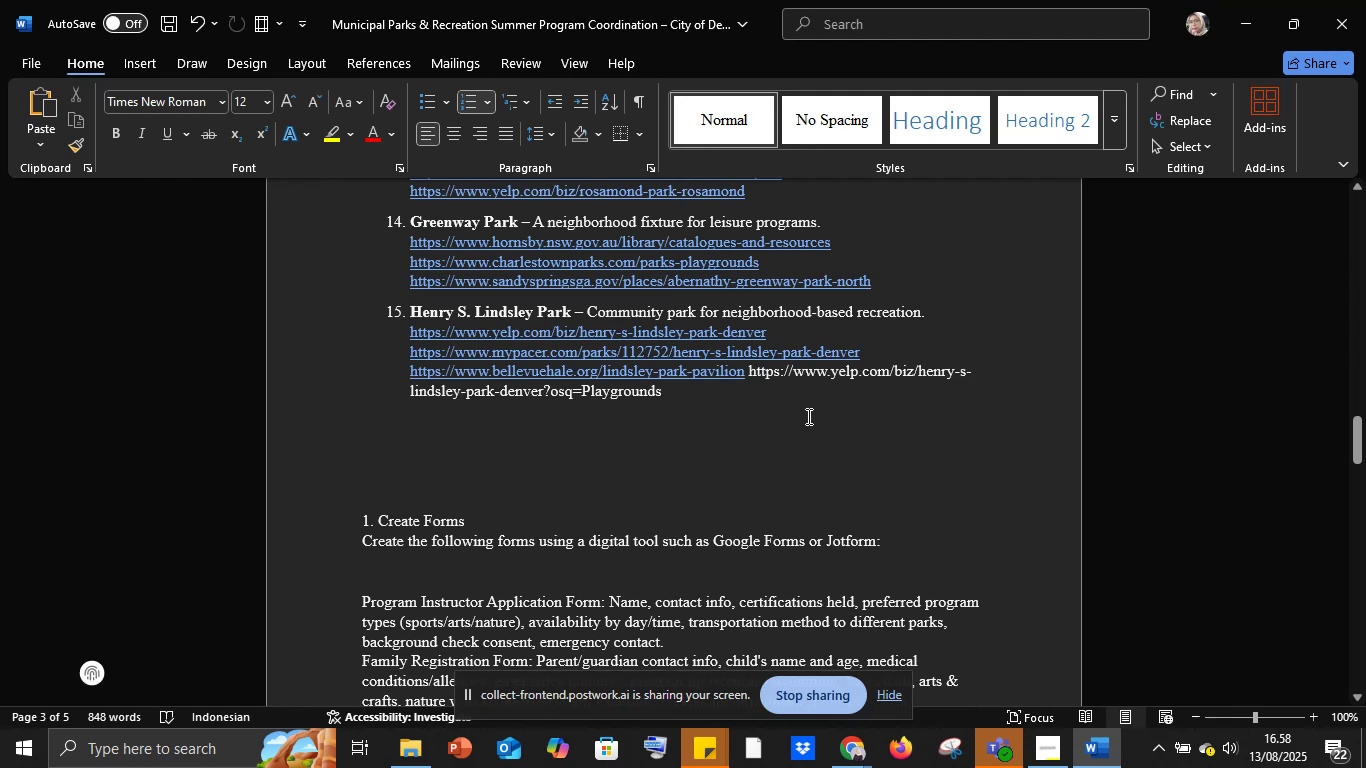 
key(Space)
 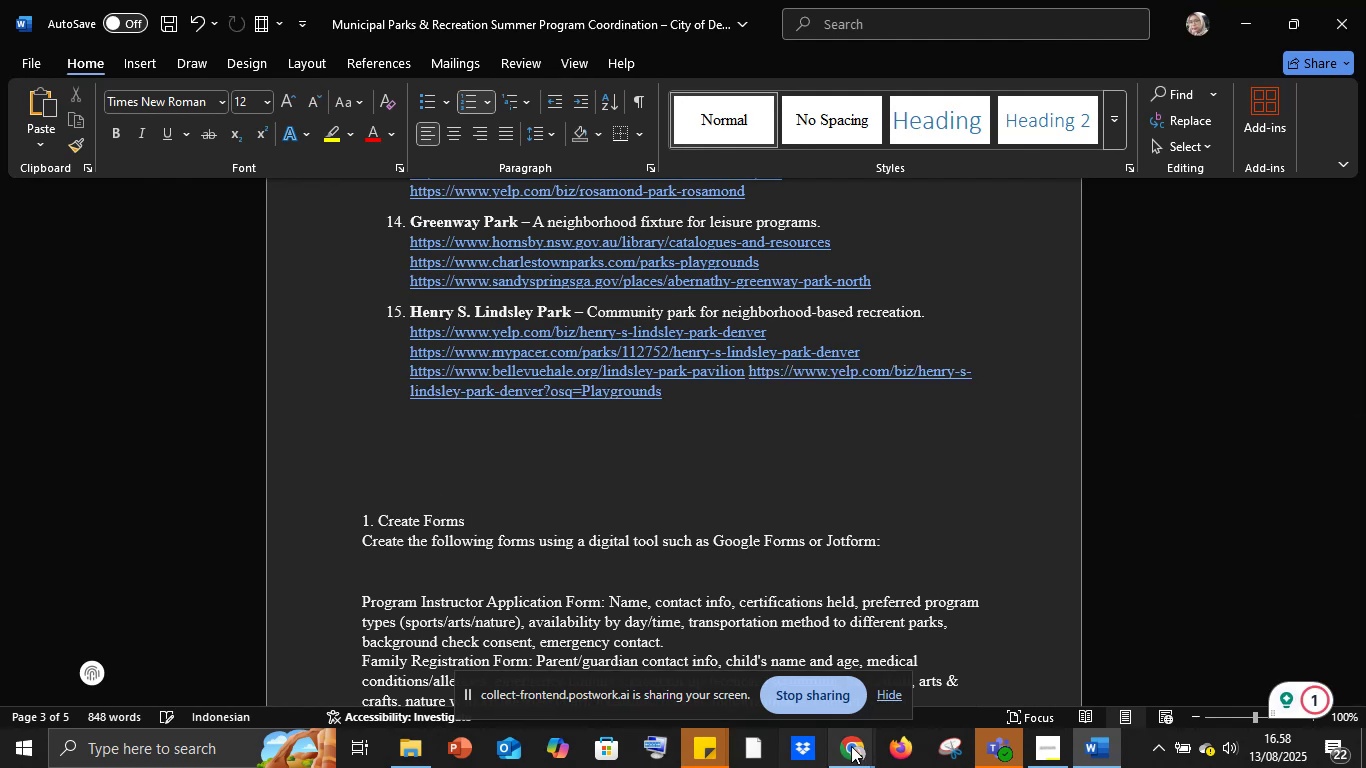 
left_click([854, 746])
 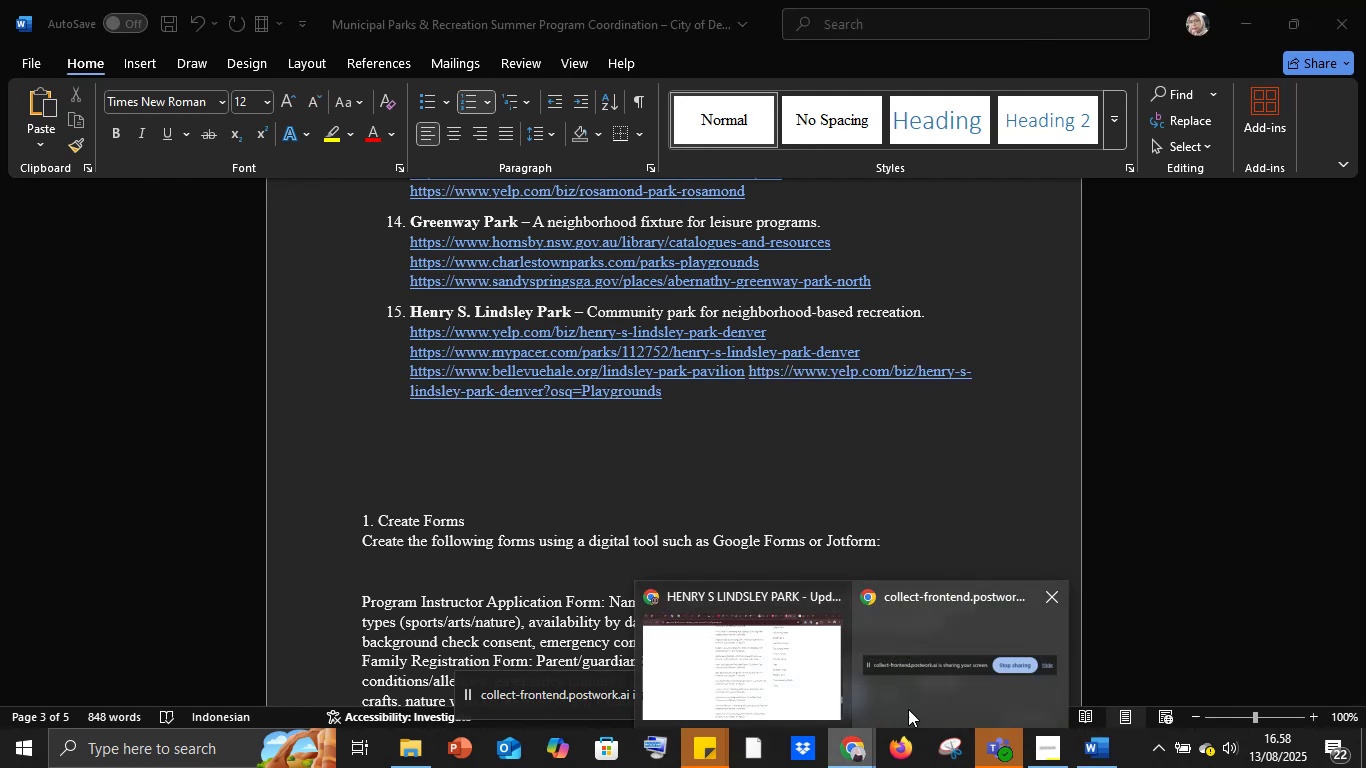 
left_click([736, 659])
 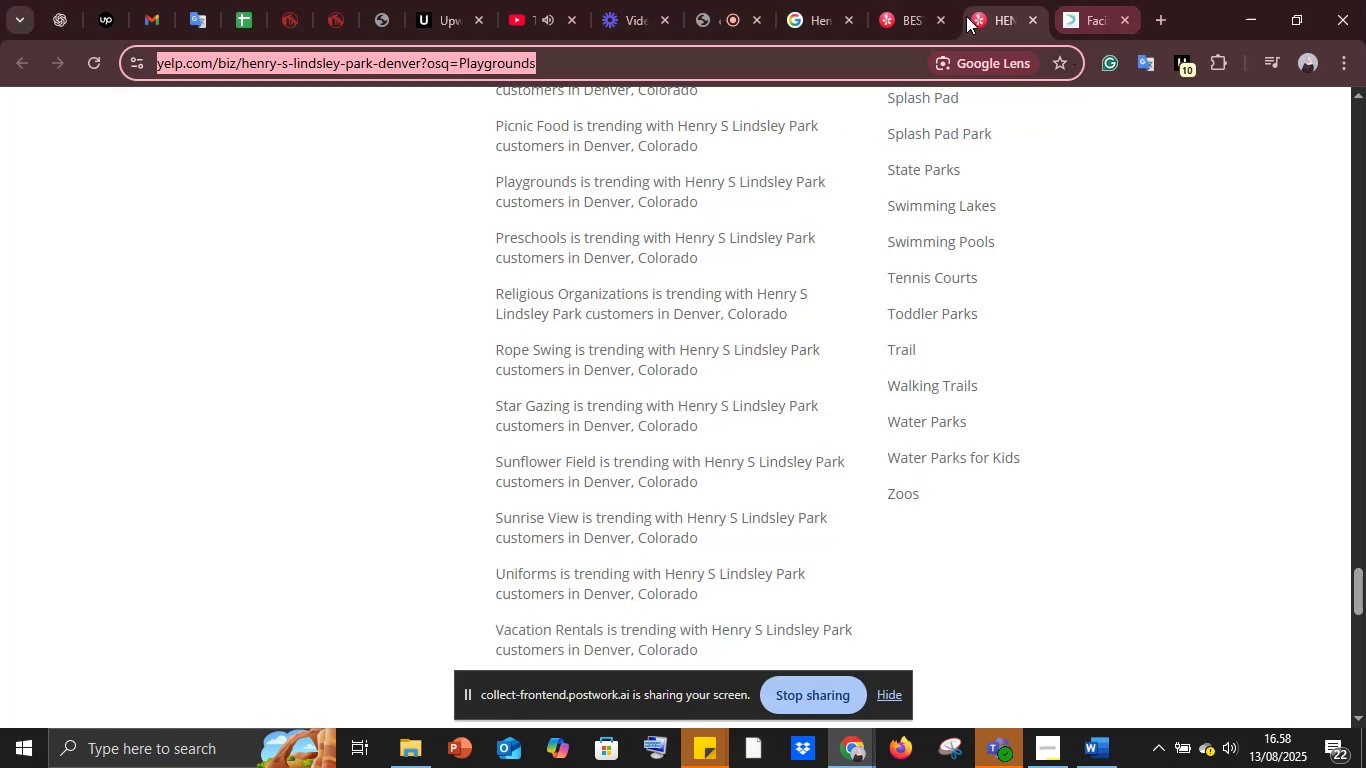 
left_click([908, 0])
 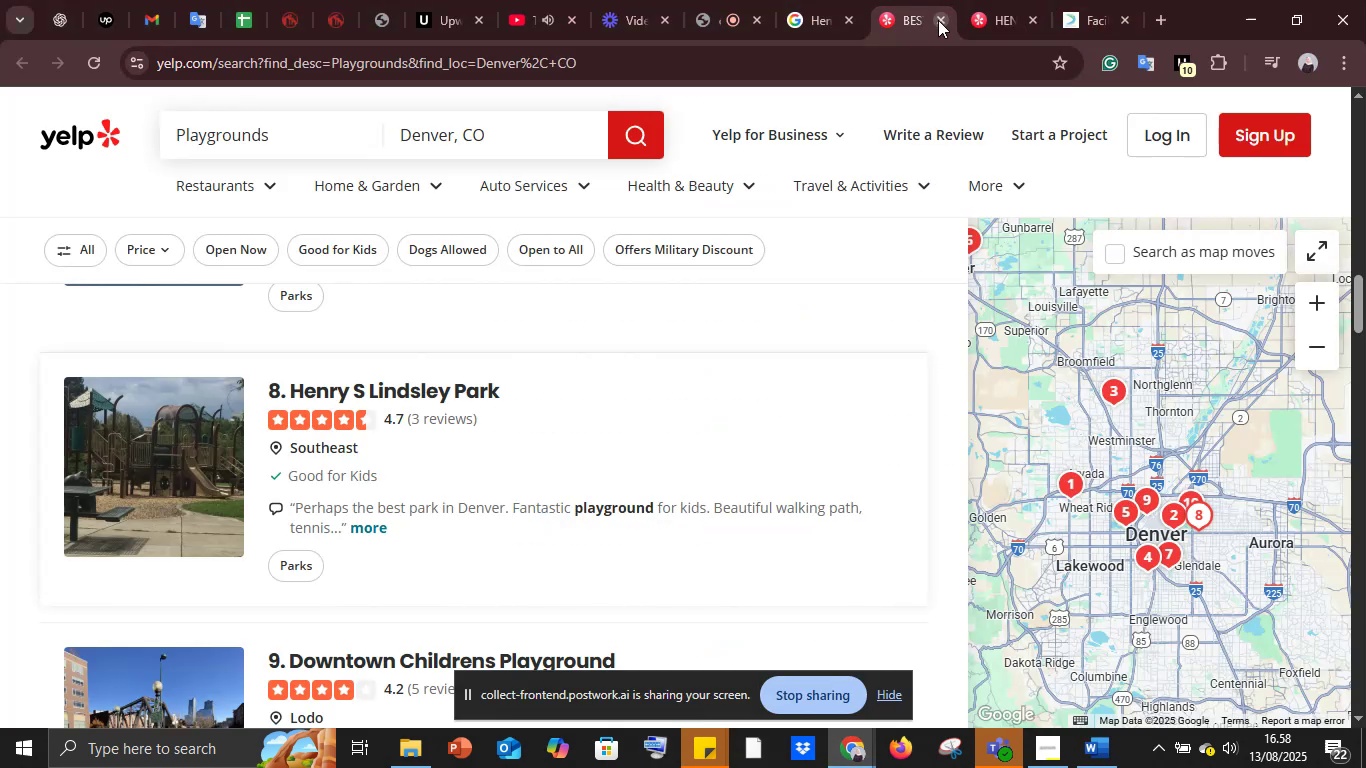 
left_click([938, 20])
 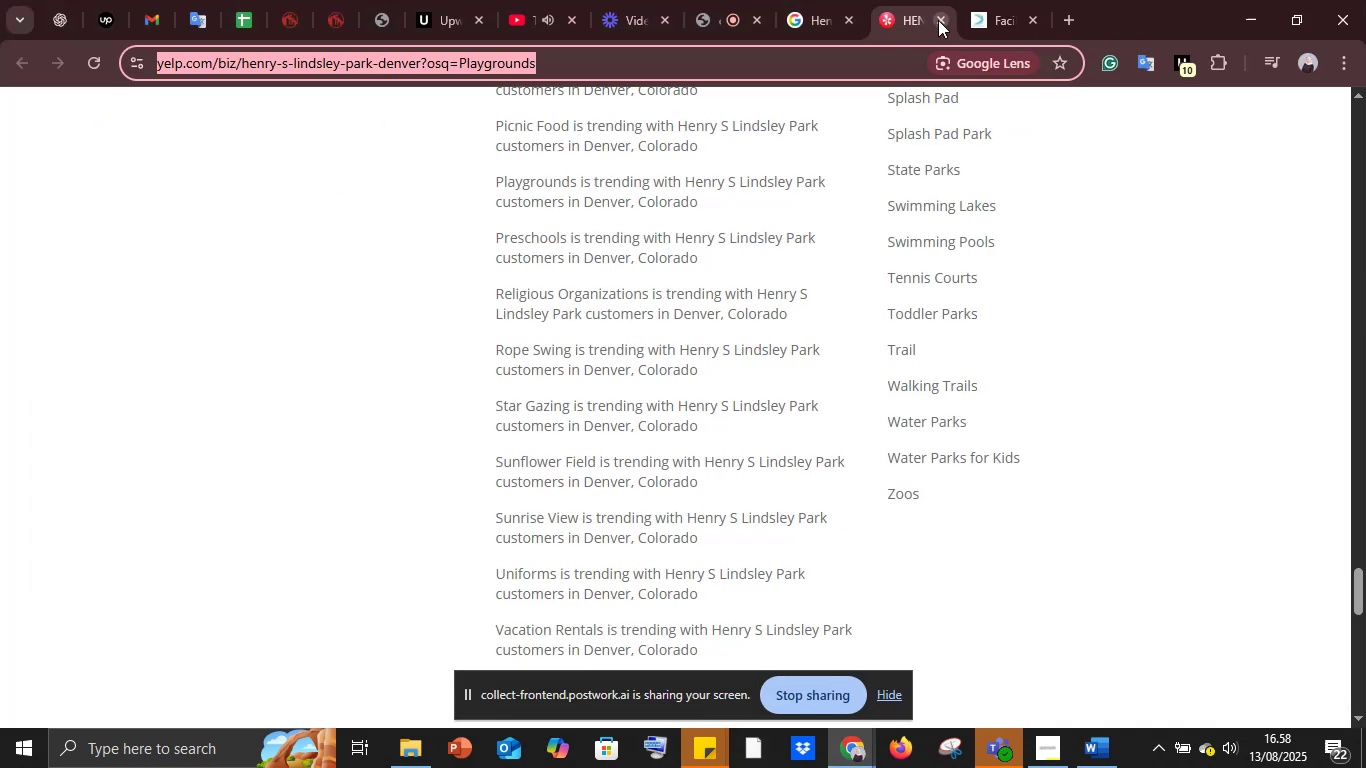 
left_click([938, 20])
 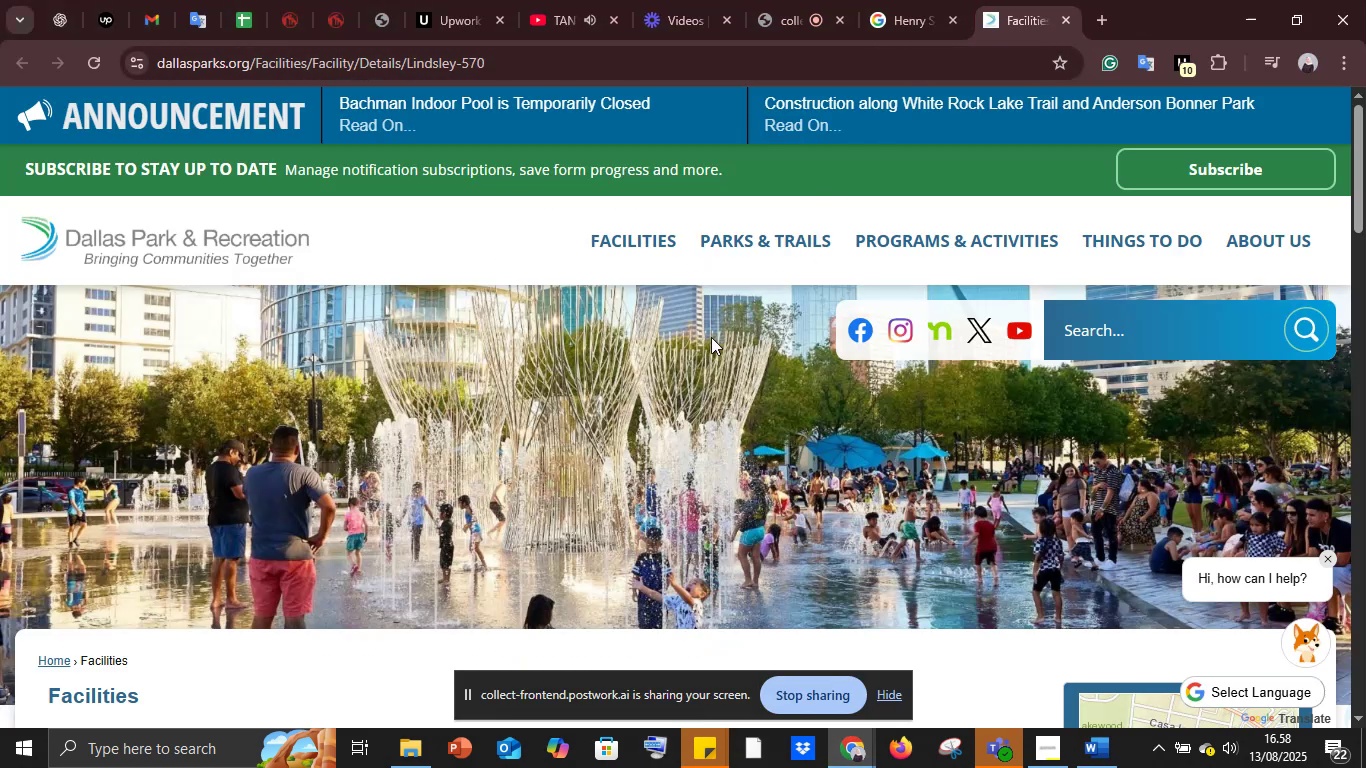 
scroll: coordinate [711, 337], scroll_direction: down, amount: 4.0
 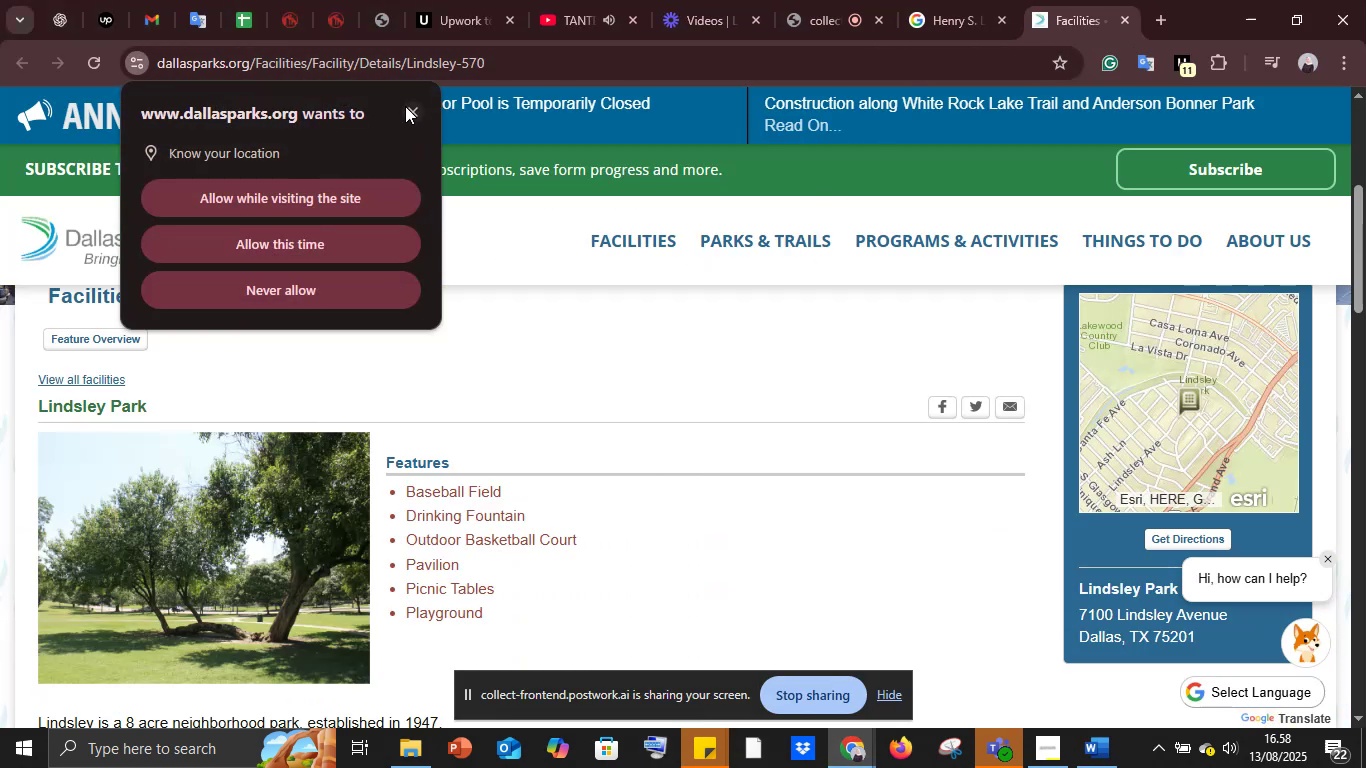 
left_click([407, 107])
 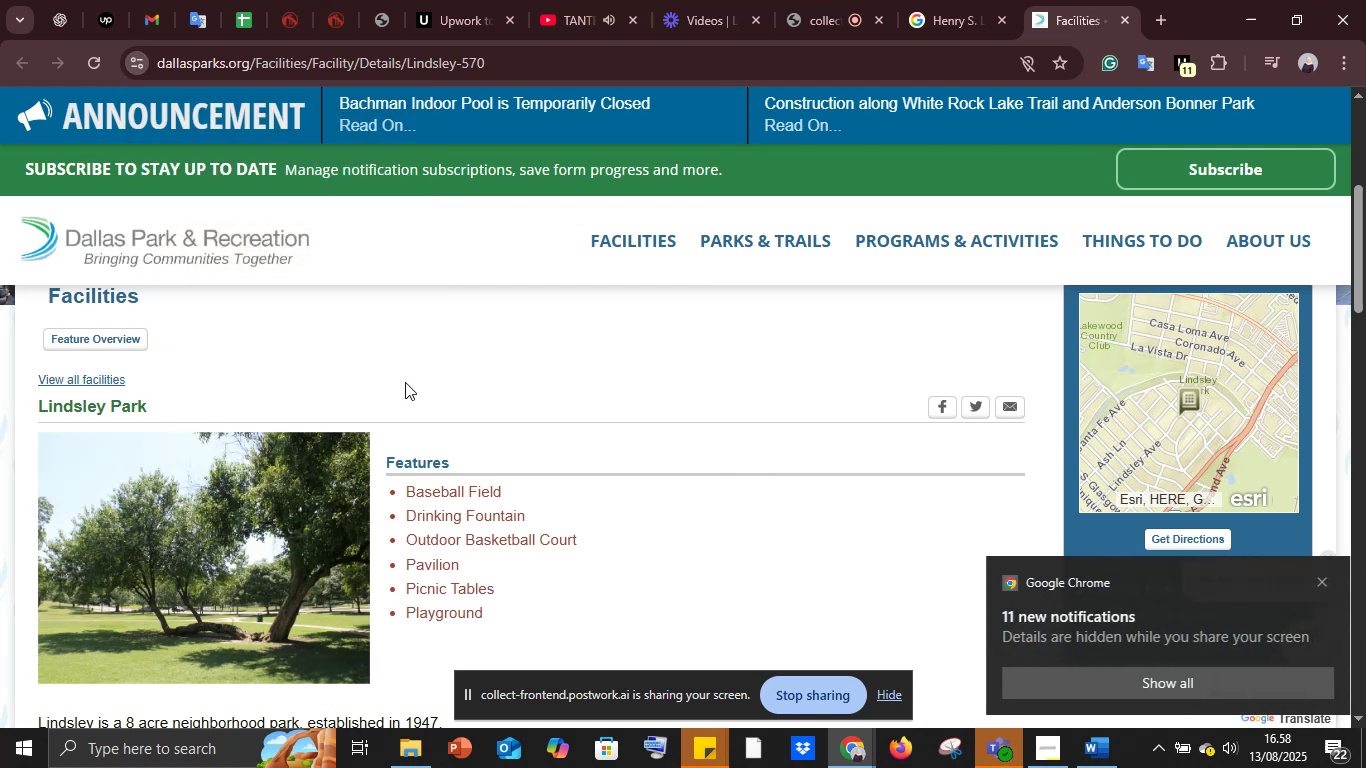 
scroll: coordinate [408, 387], scroll_direction: down, amount: 5.0
 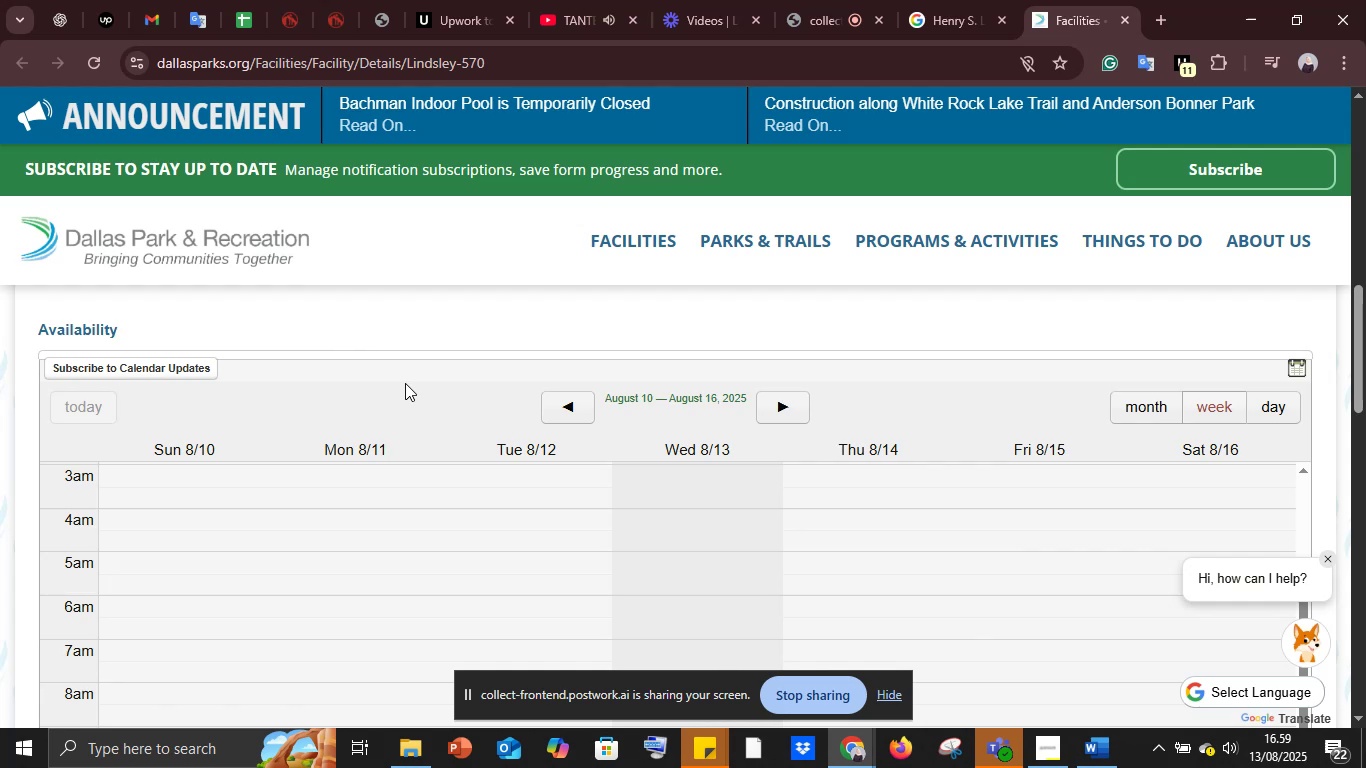 
wait(50.13)
 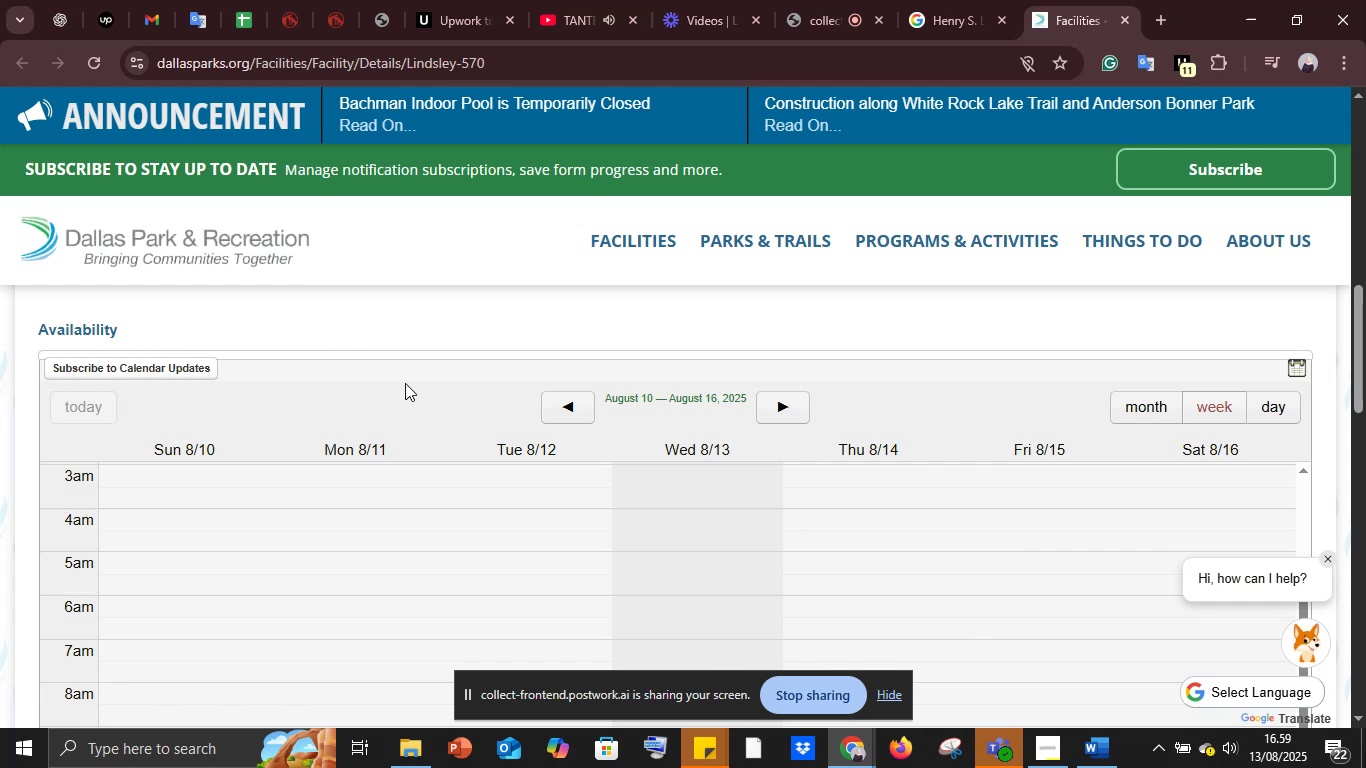 
scroll: coordinate [505, 403], scroll_direction: down, amount: 18.0
 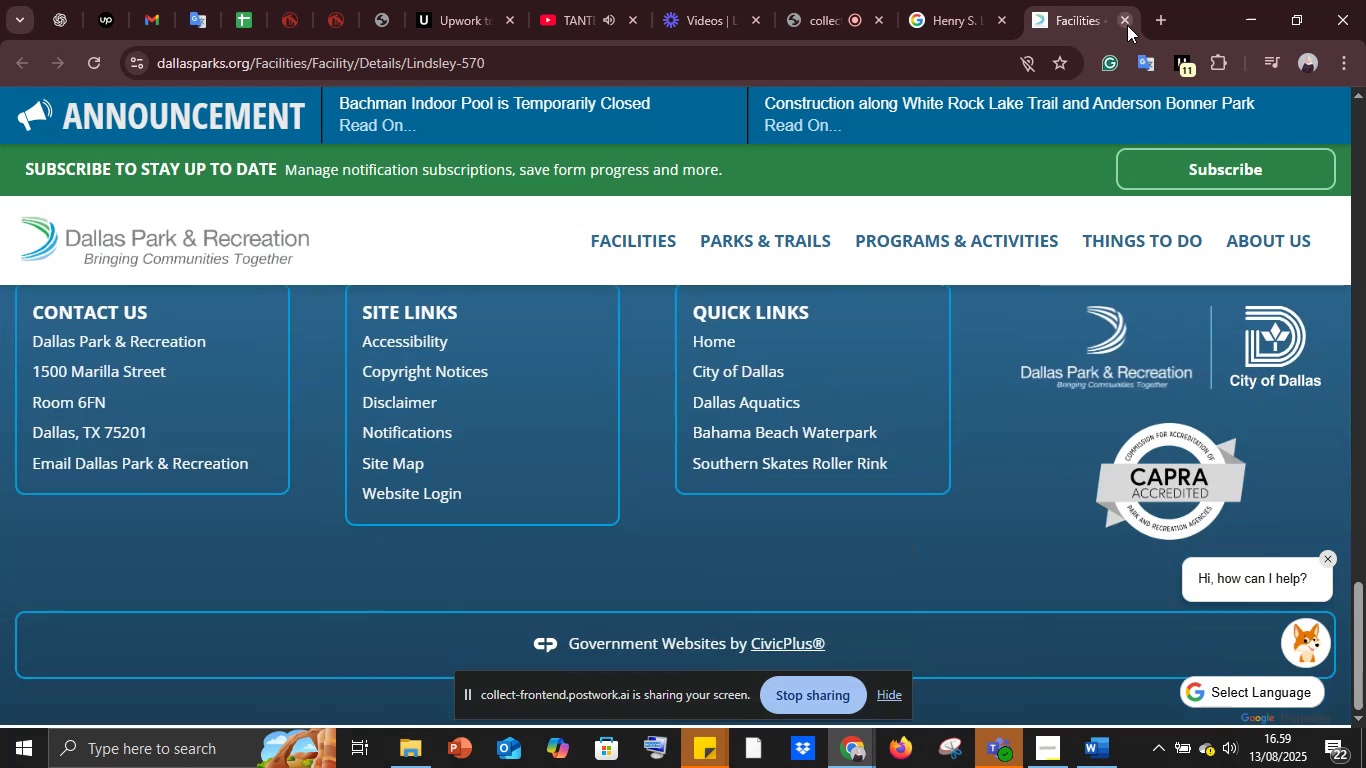 
left_click([1127, 25])
 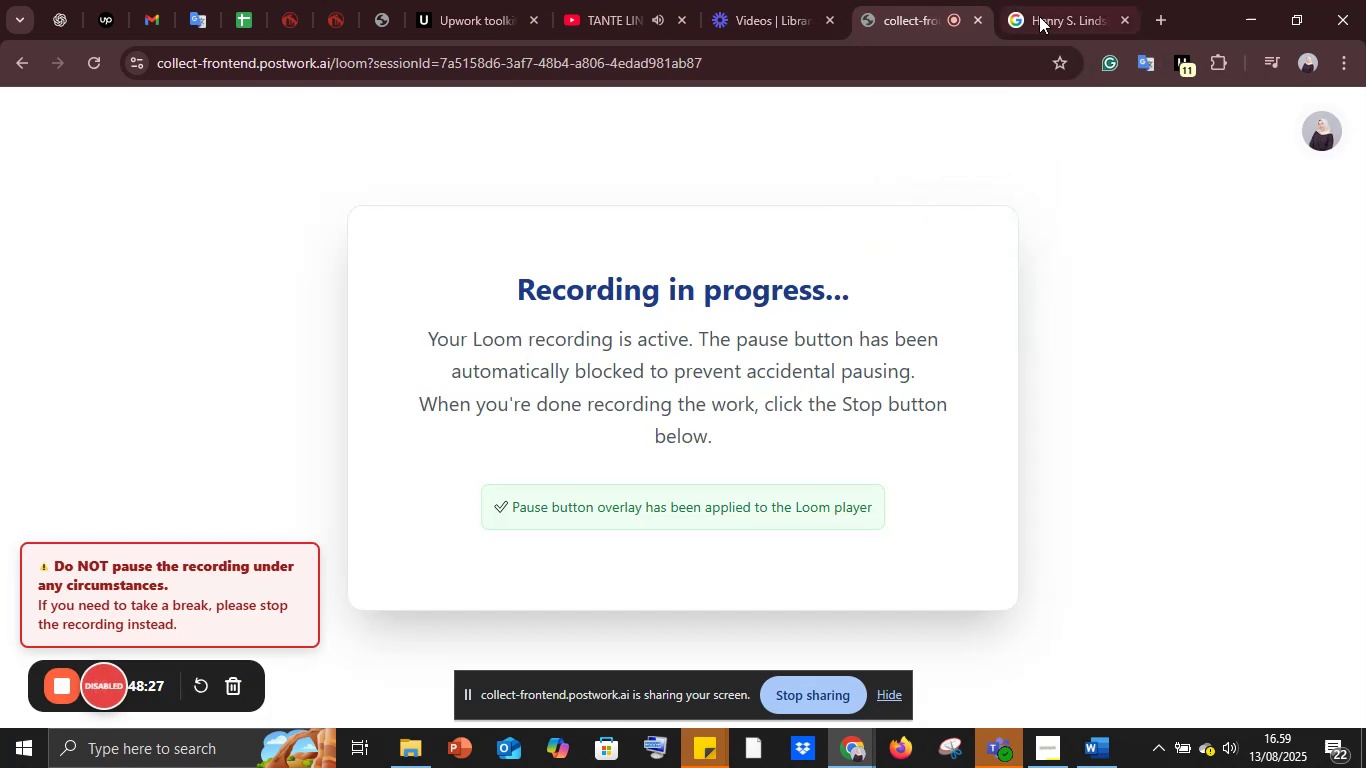 
left_click([1042, 16])
 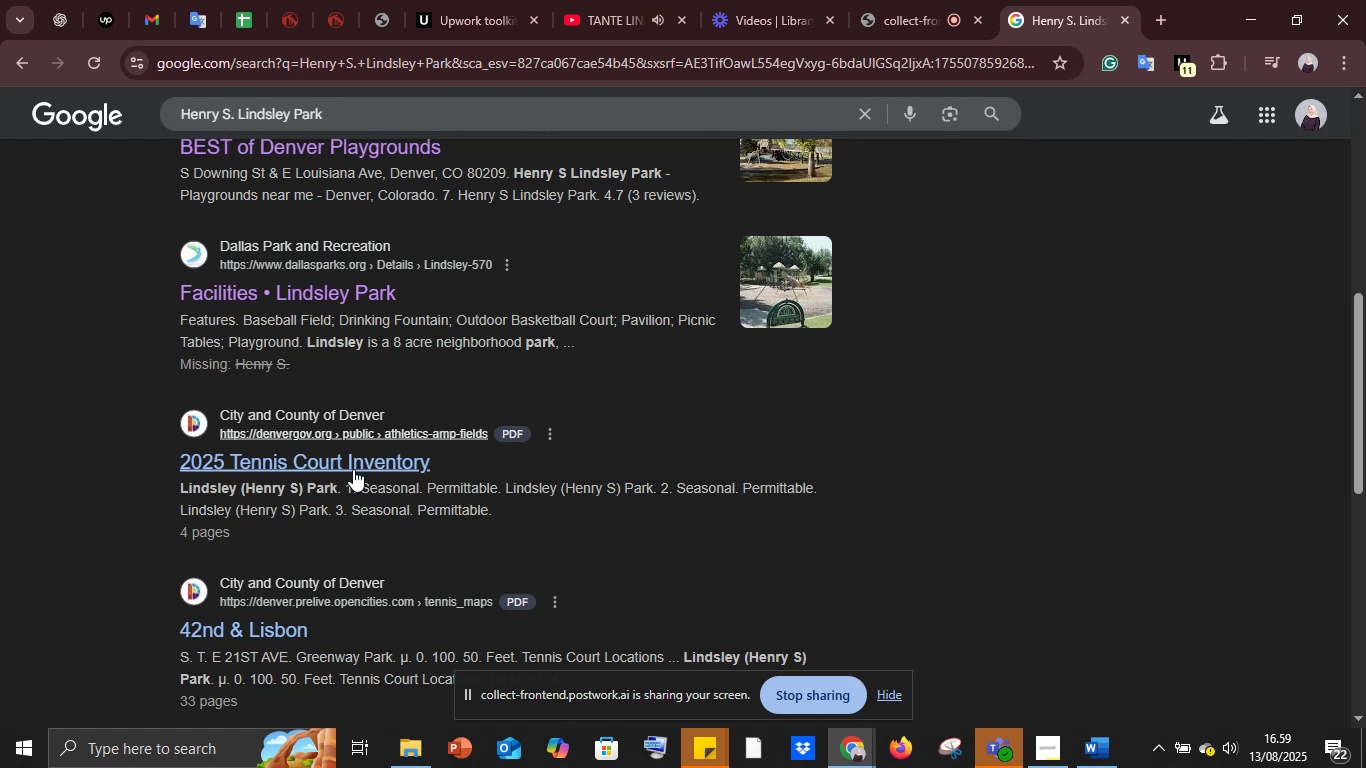 
right_click([353, 469])
 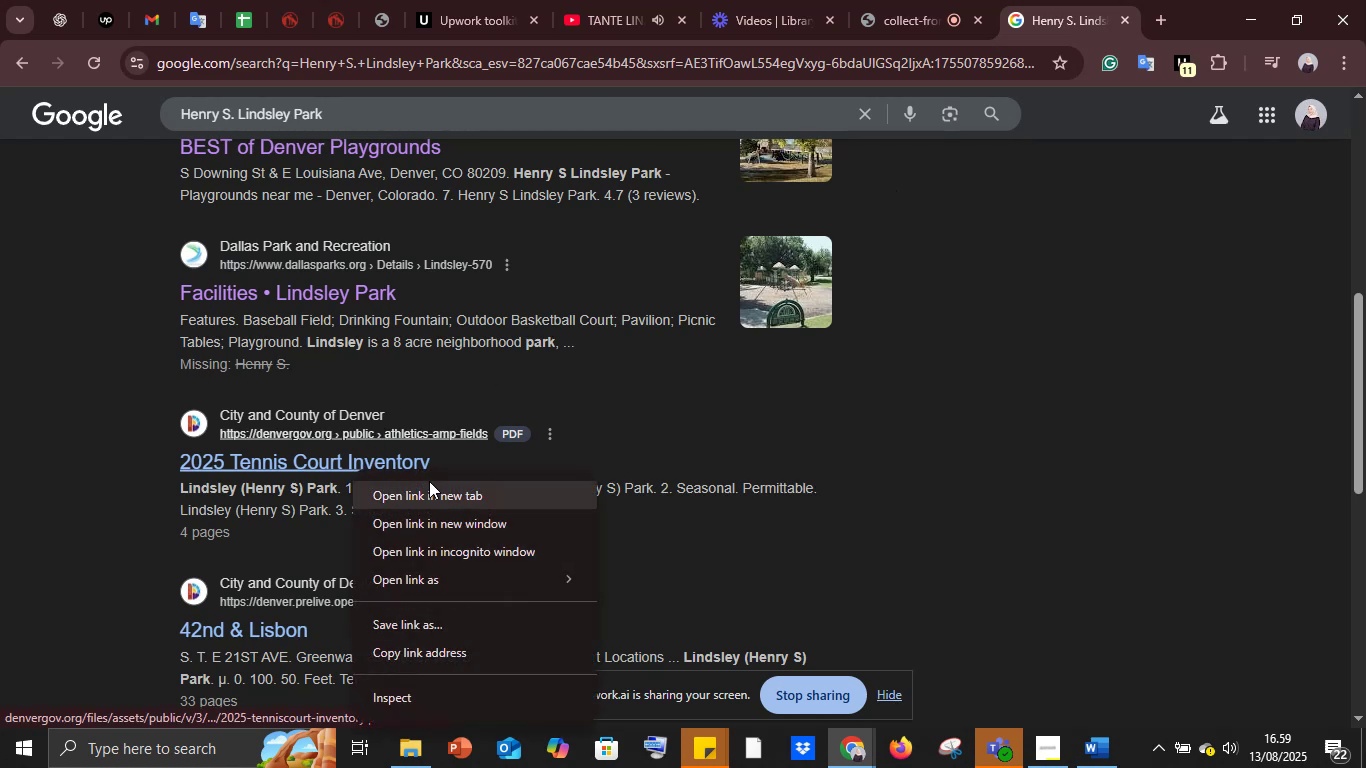 
left_click([429, 481])
 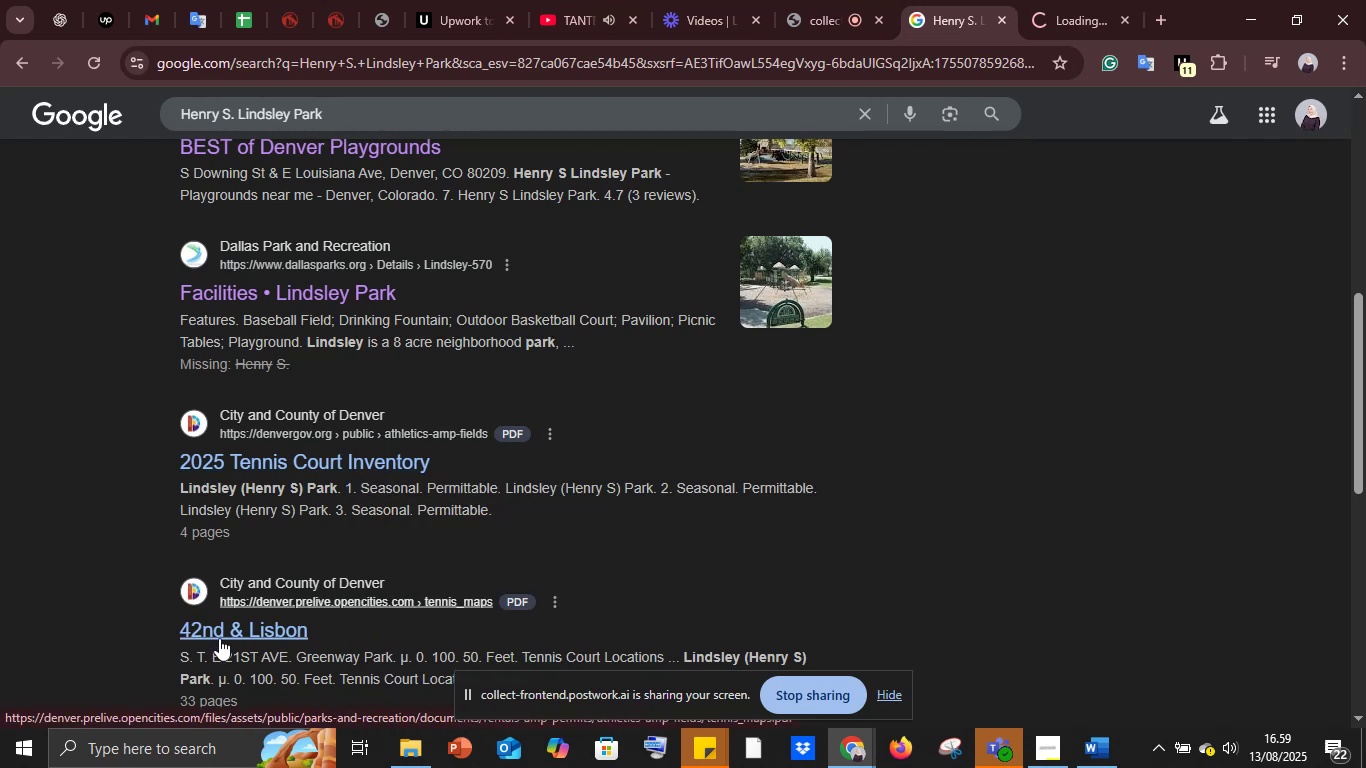 
right_click([219, 638])
 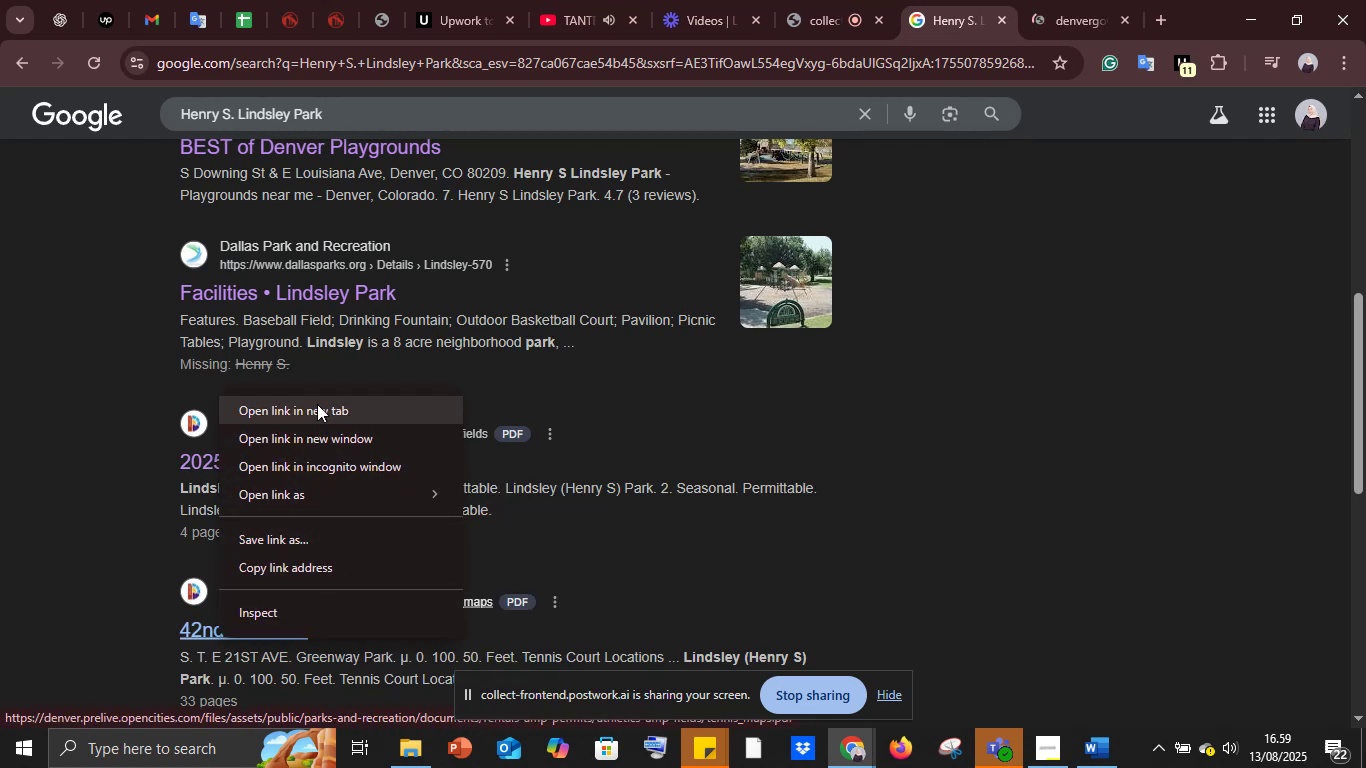 
left_click([317, 404])
 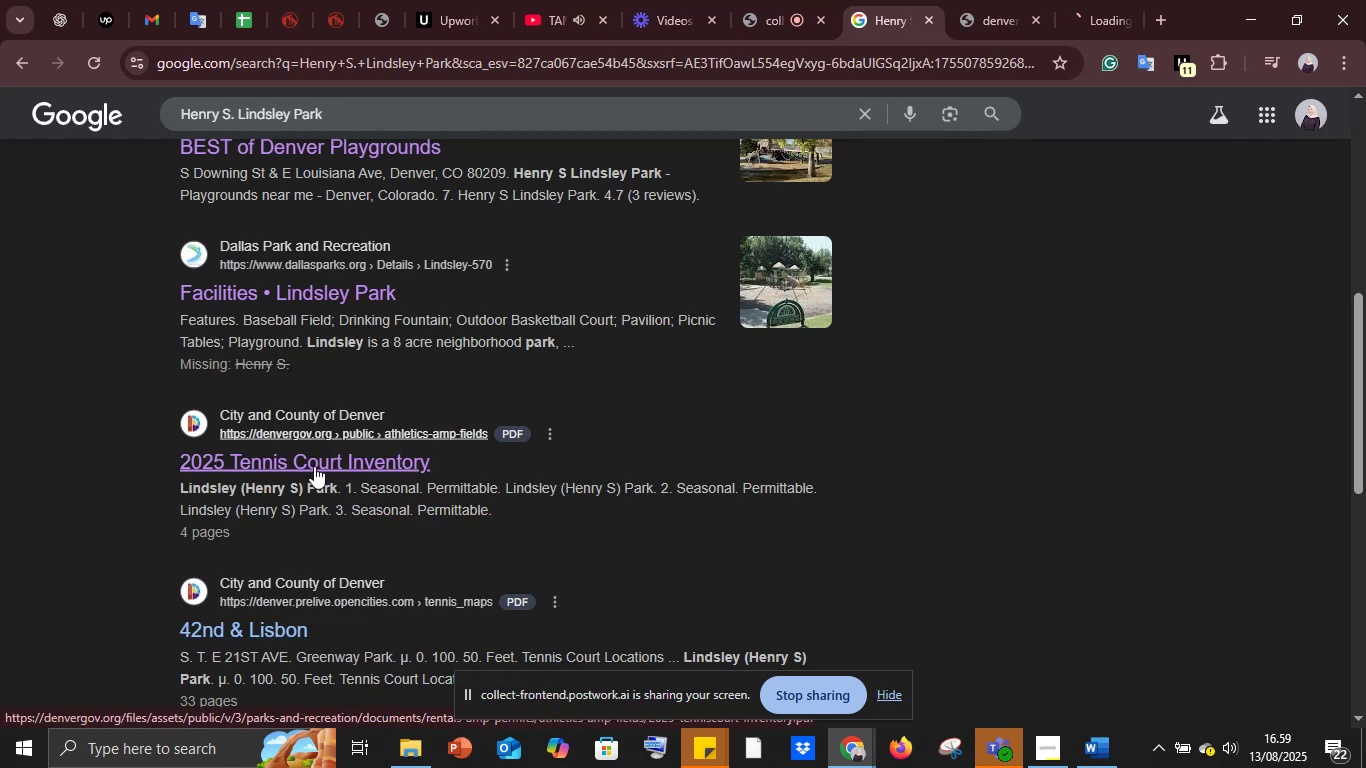 
scroll: coordinate [315, 496], scroll_direction: down, amount: 4.0
 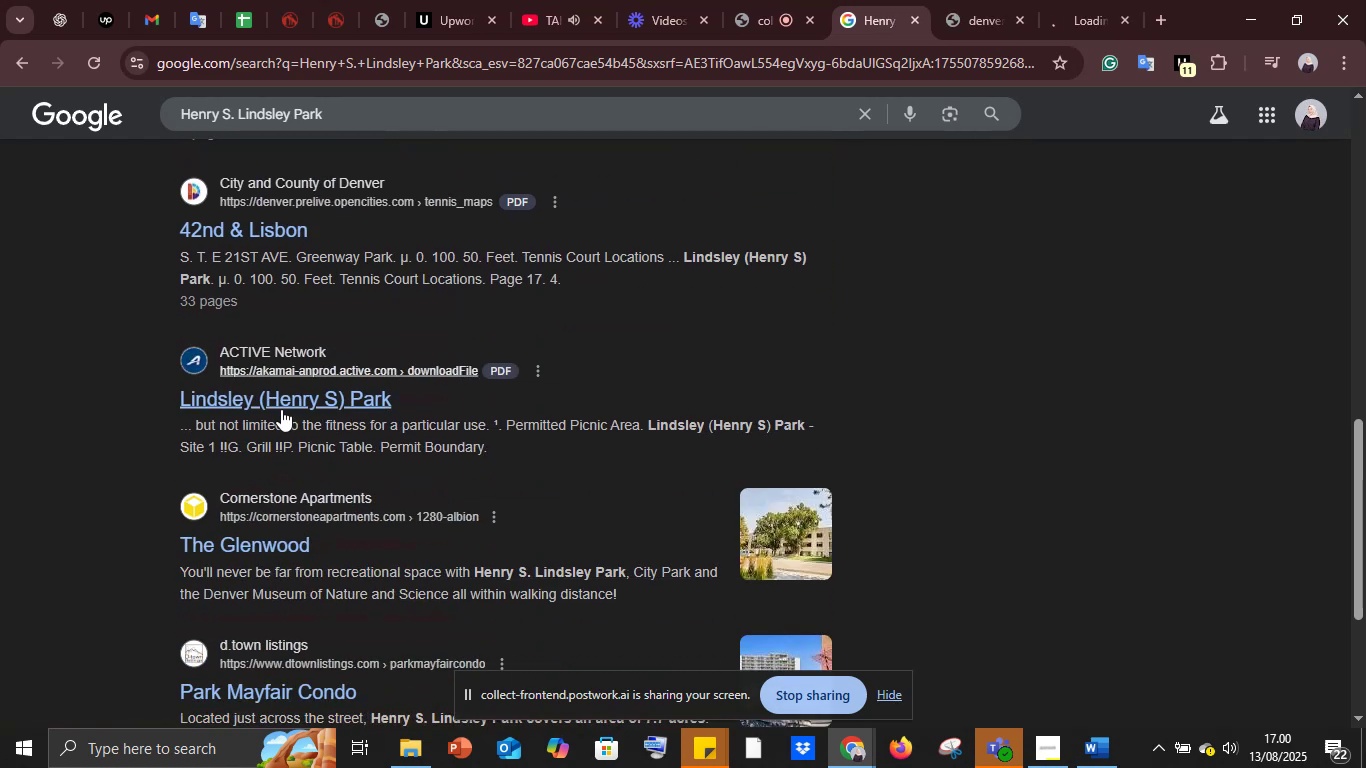 
right_click([280, 403])
 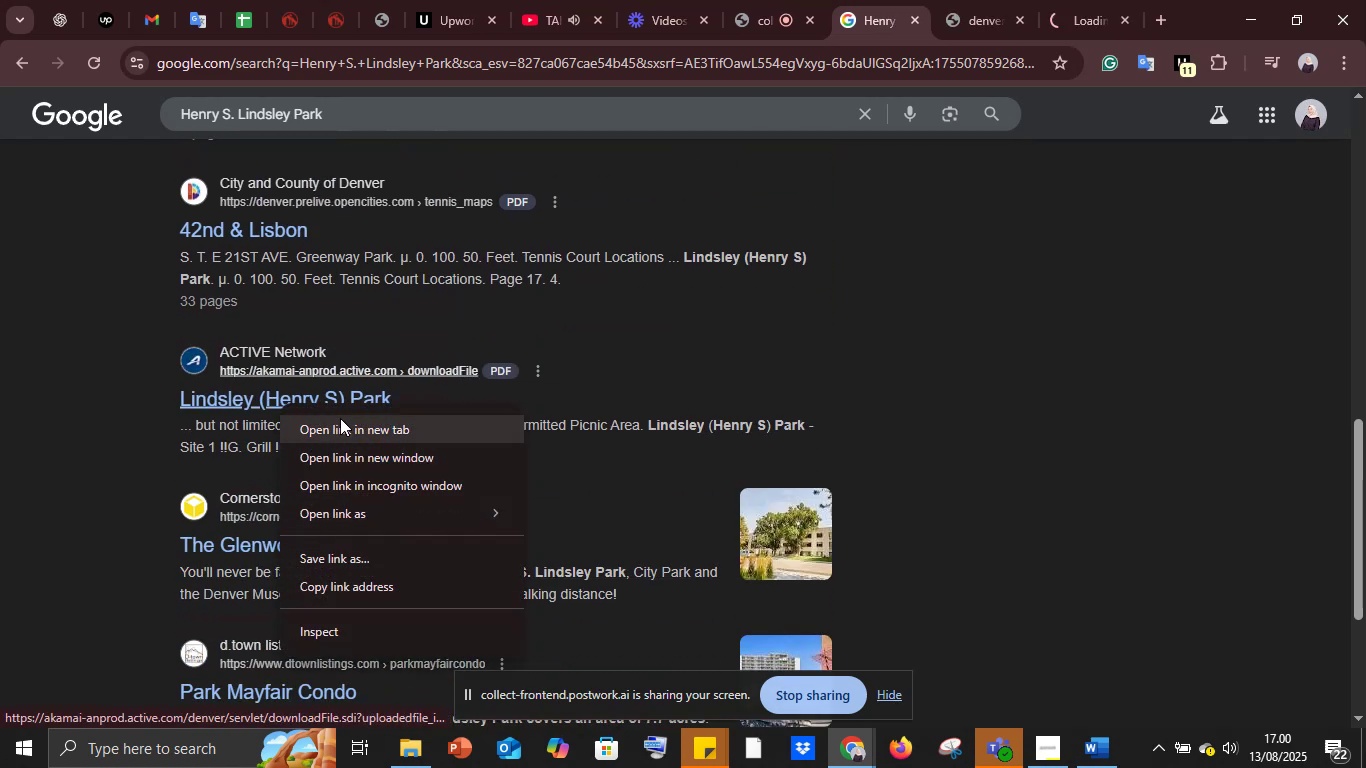 
left_click([340, 418])
 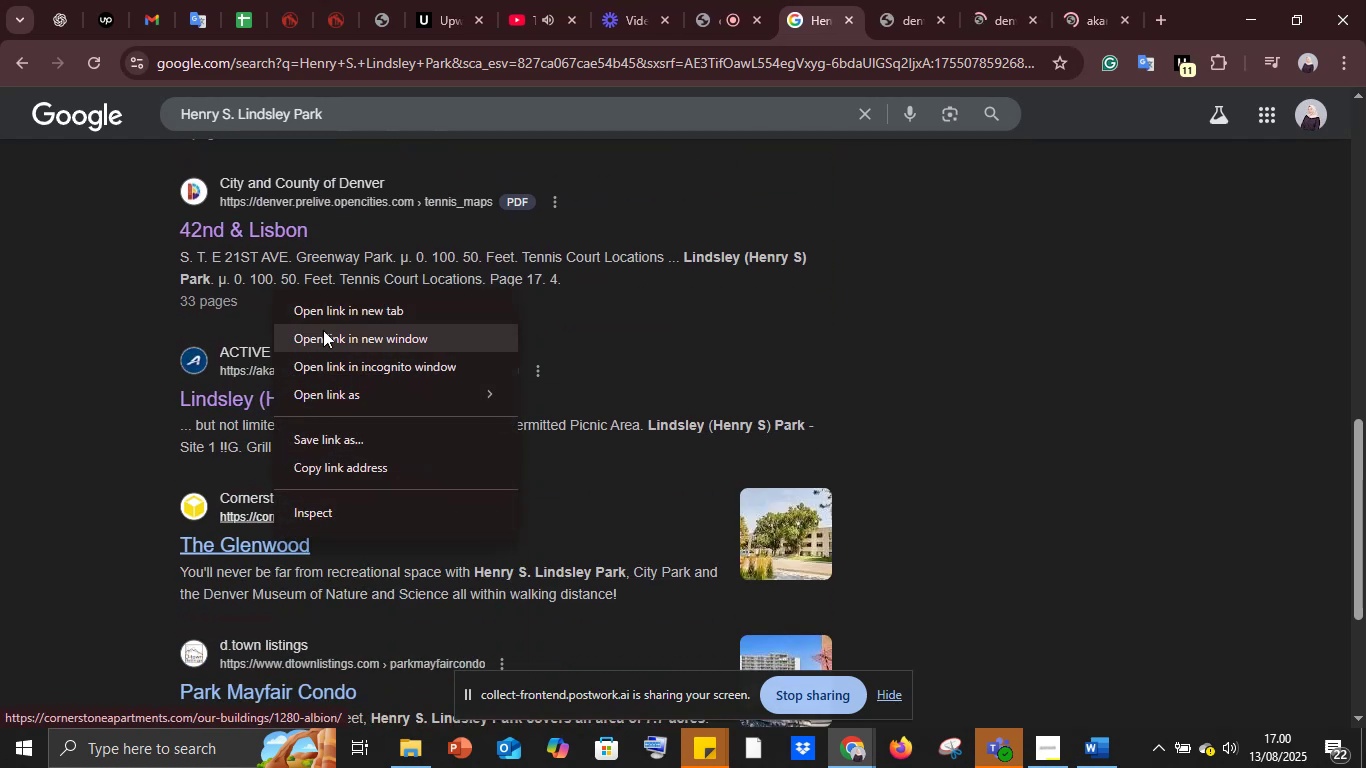 
left_click([323, 313])
 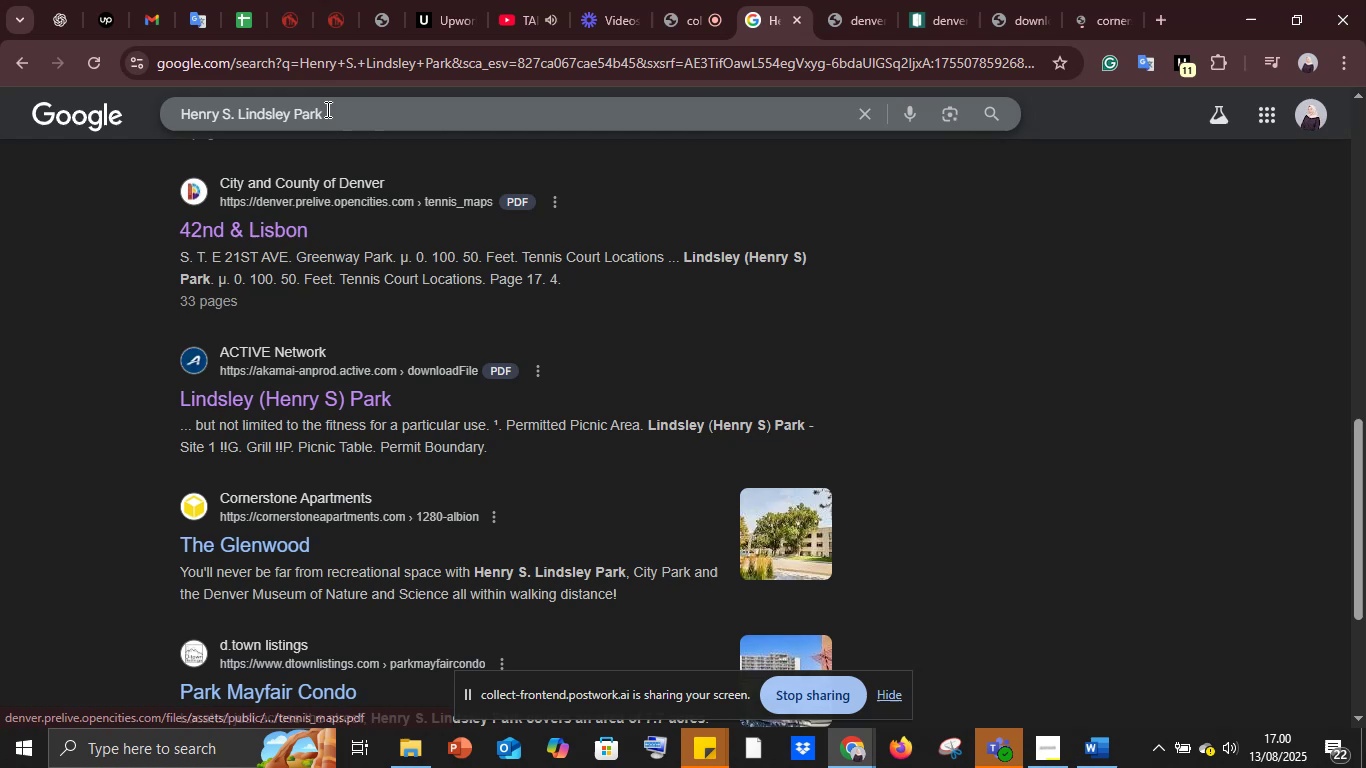 
double_click([326, 109])
 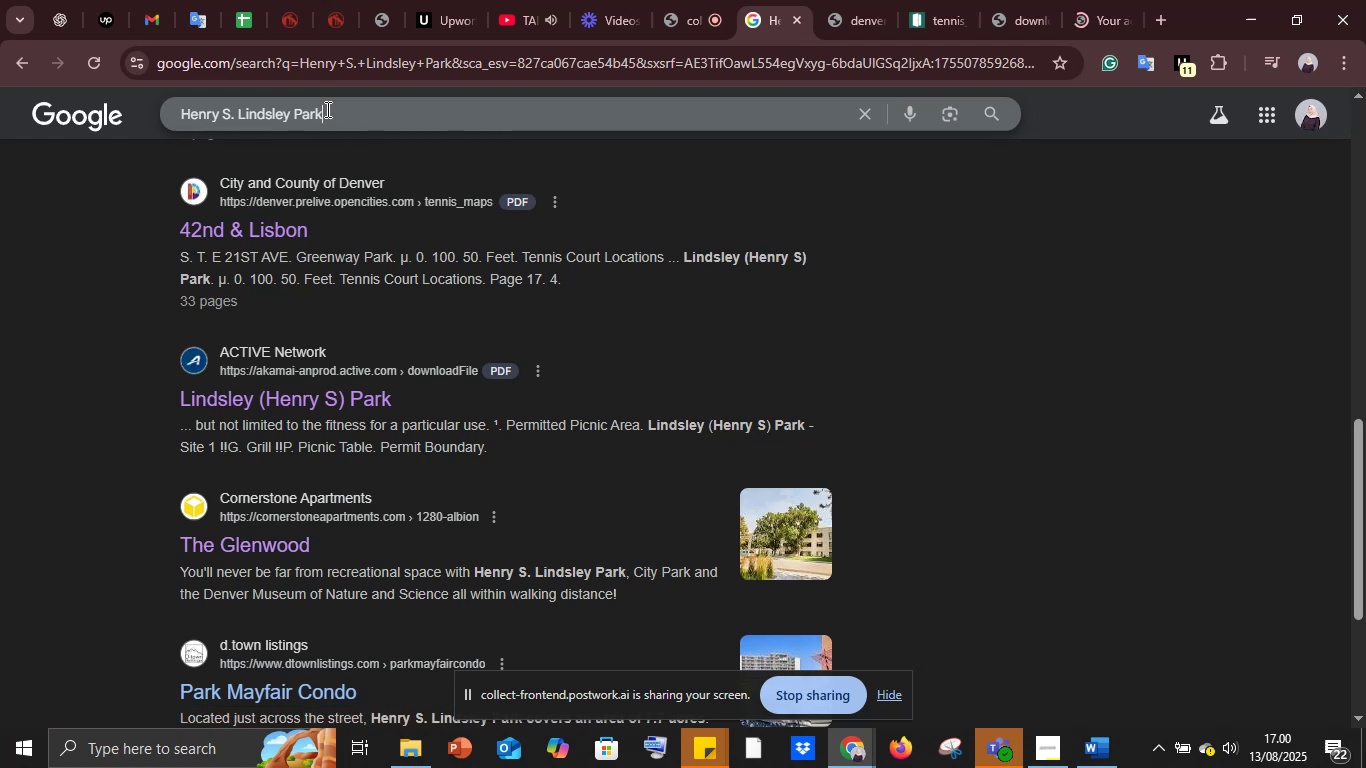 
triple_click([326, 109])
 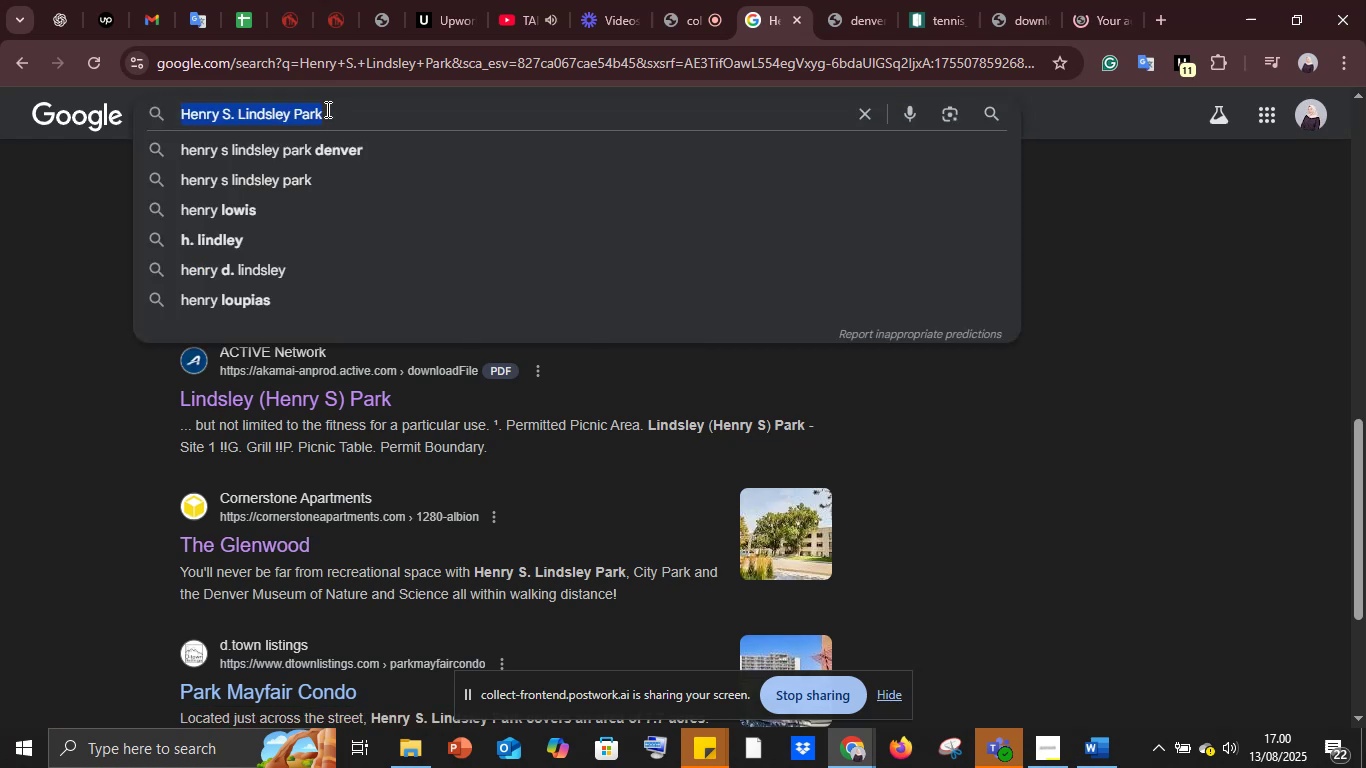 
triple_click([326, 109])
 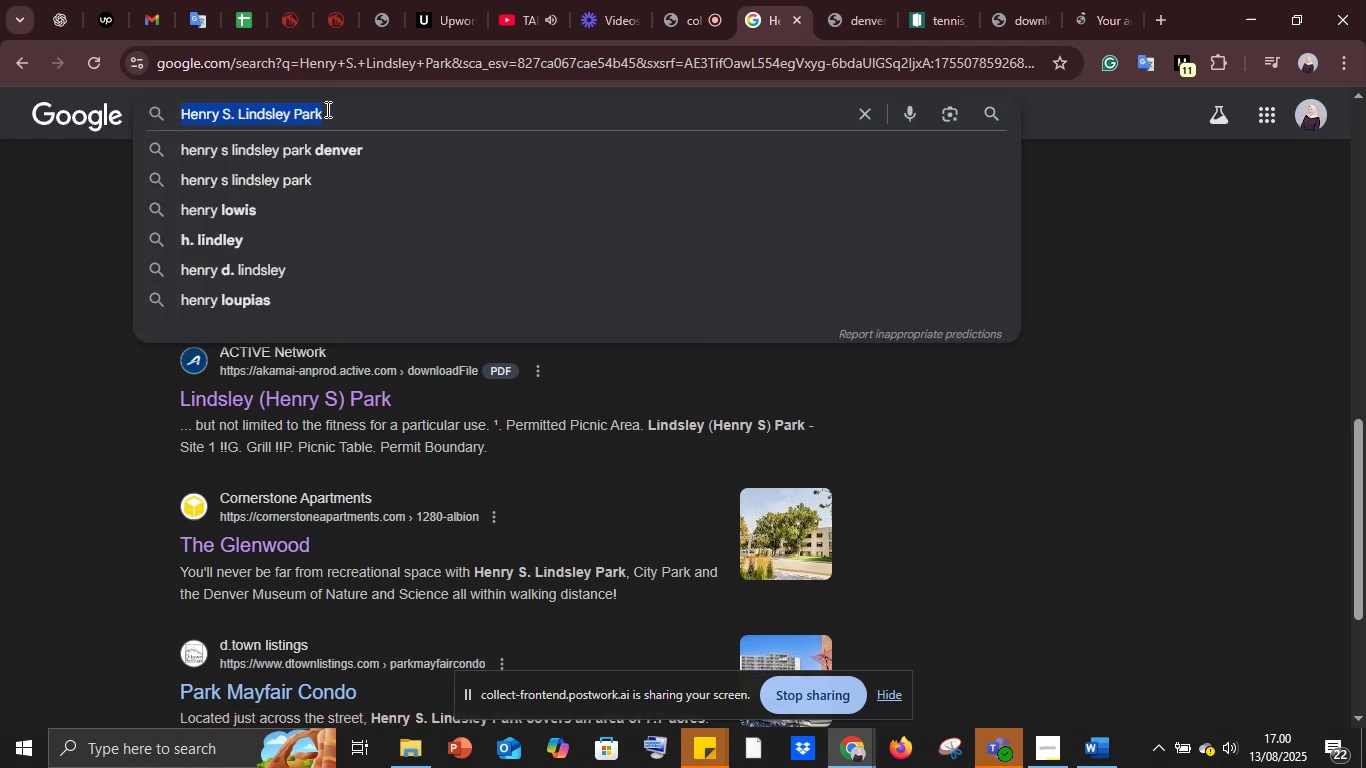 
key(Control+C)
 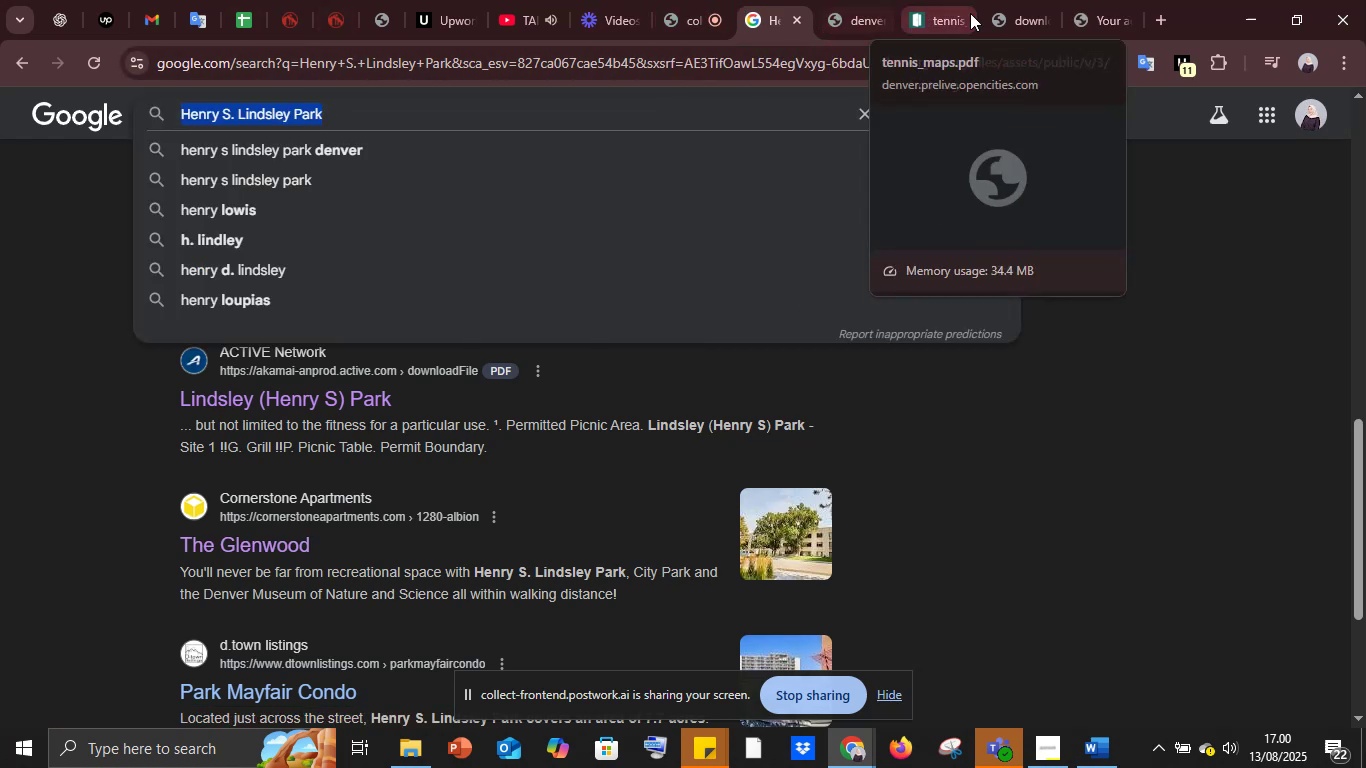 
left_click([1153, 11])
 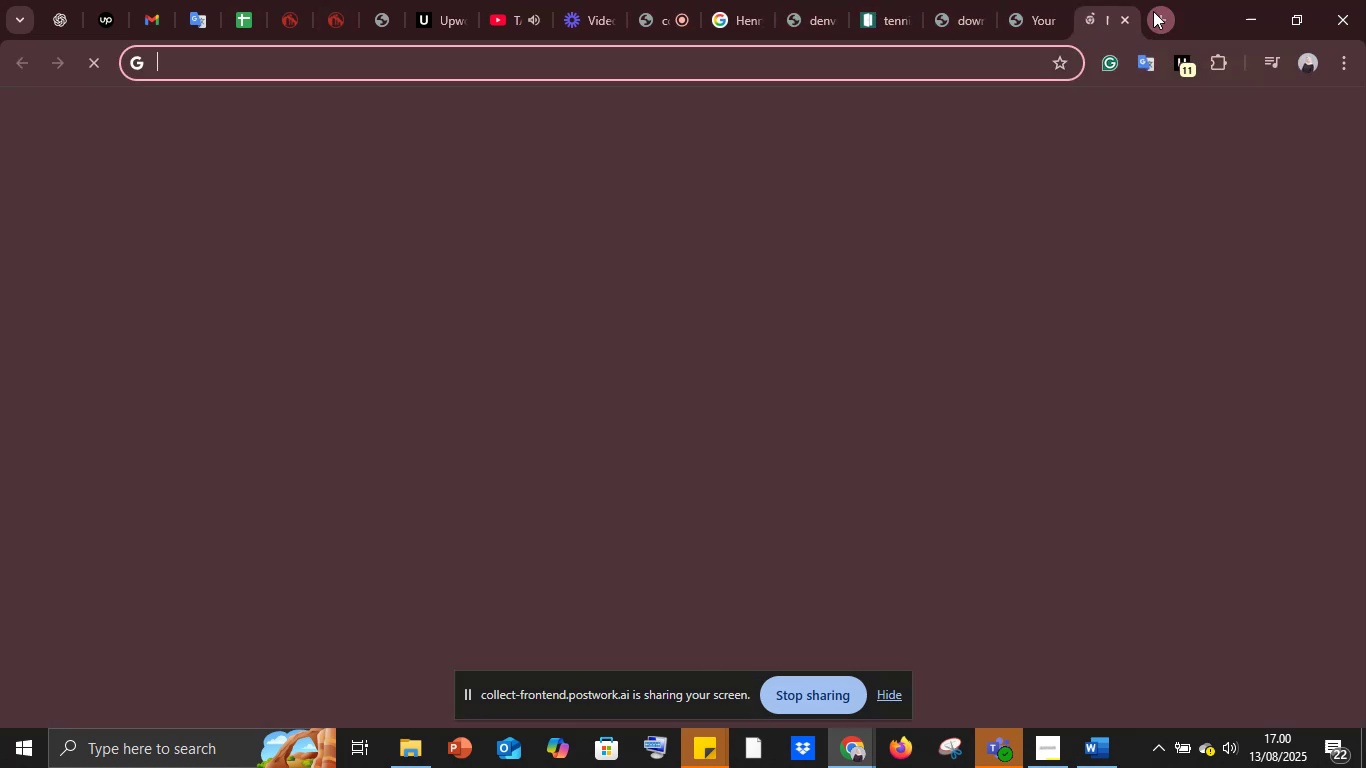 
key(C)
 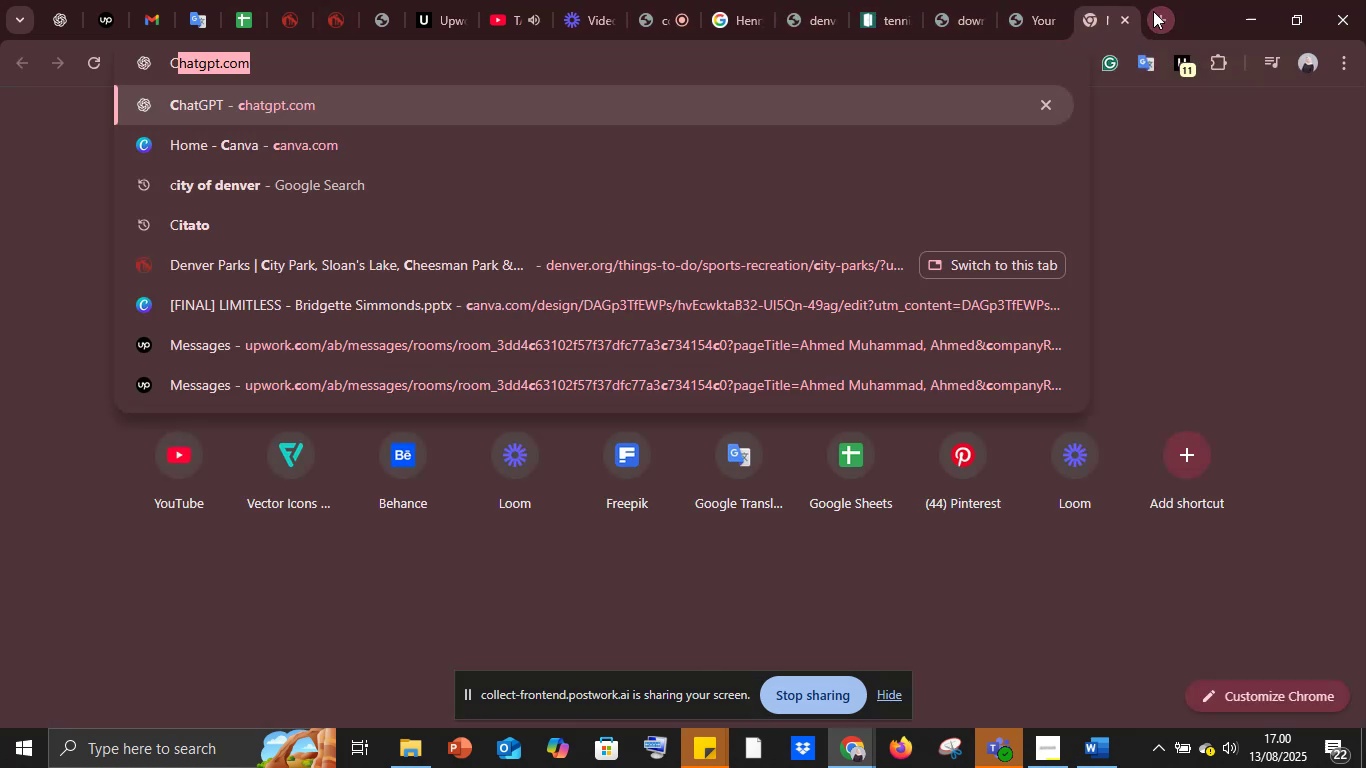 
key(Enter)
 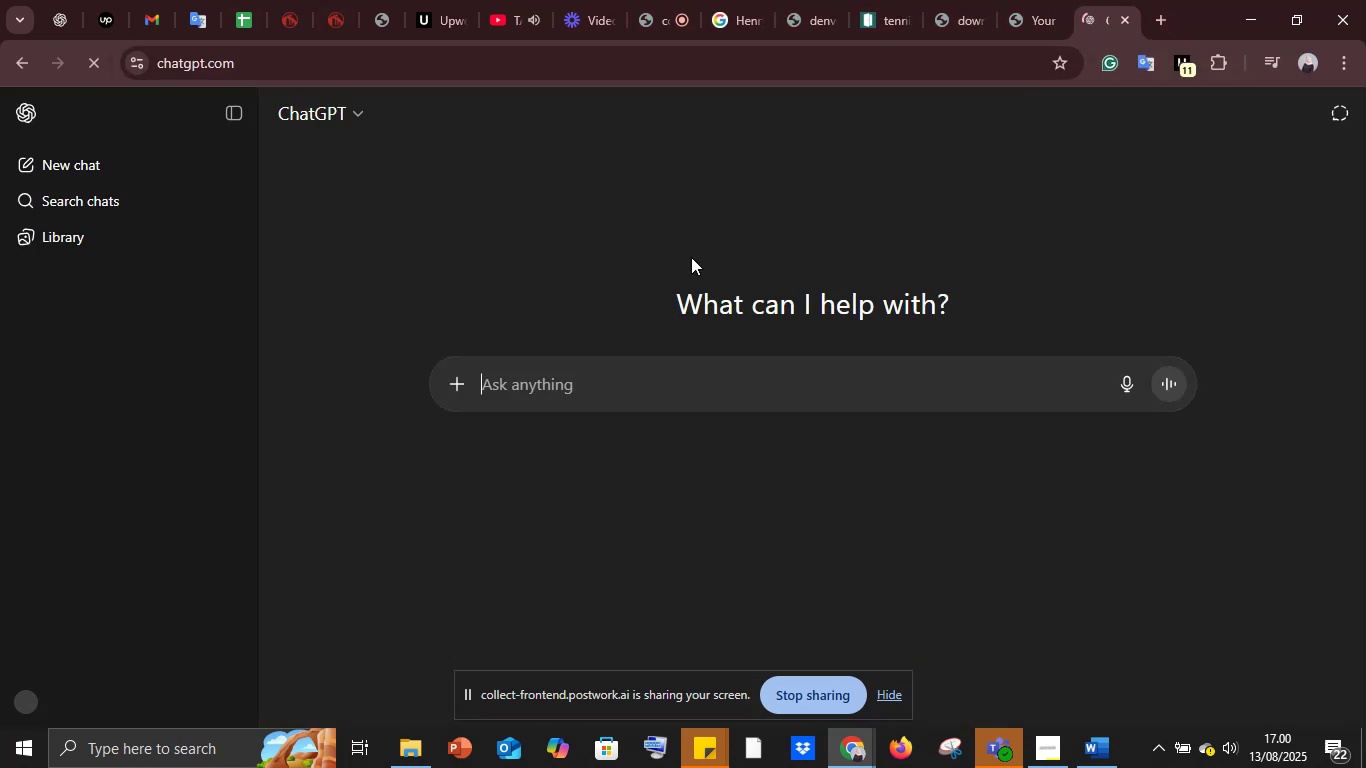 
key(Control+V)
 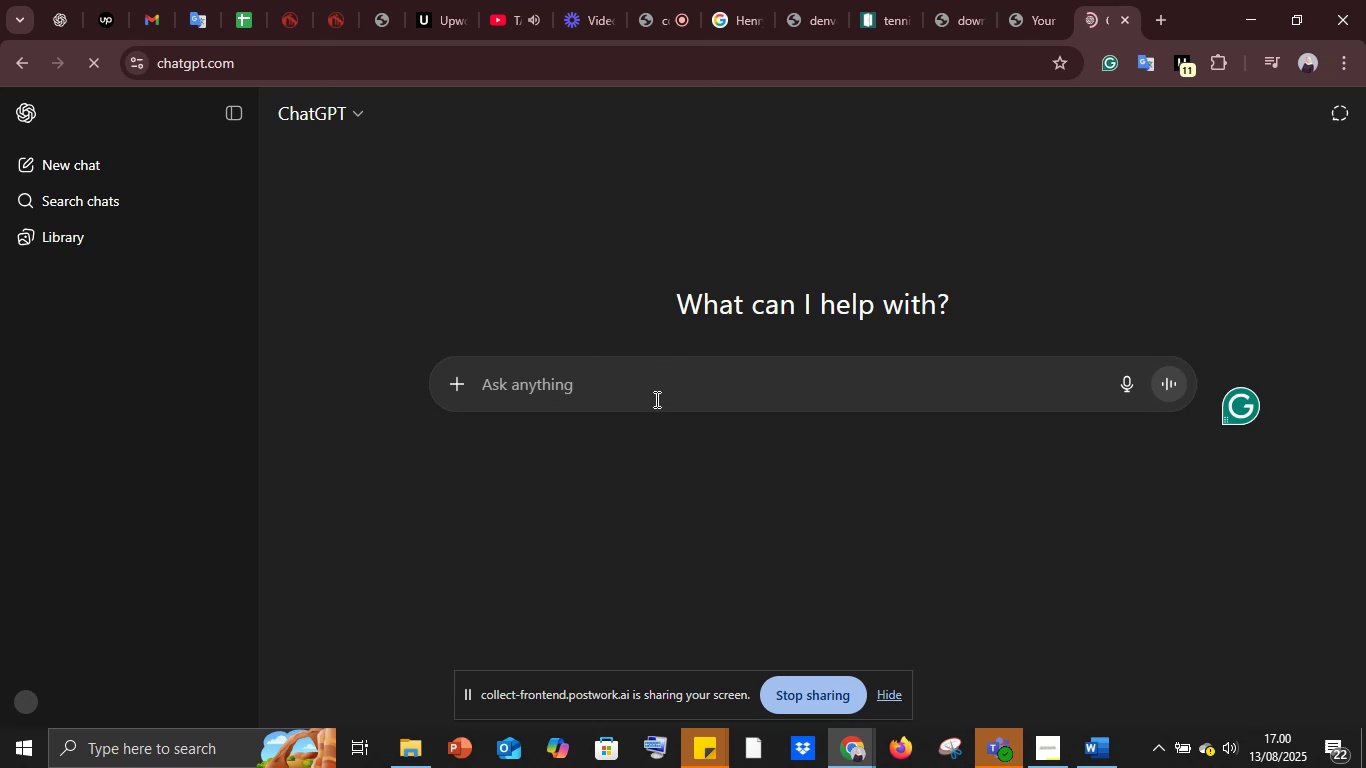 
left_click([590, 391])
 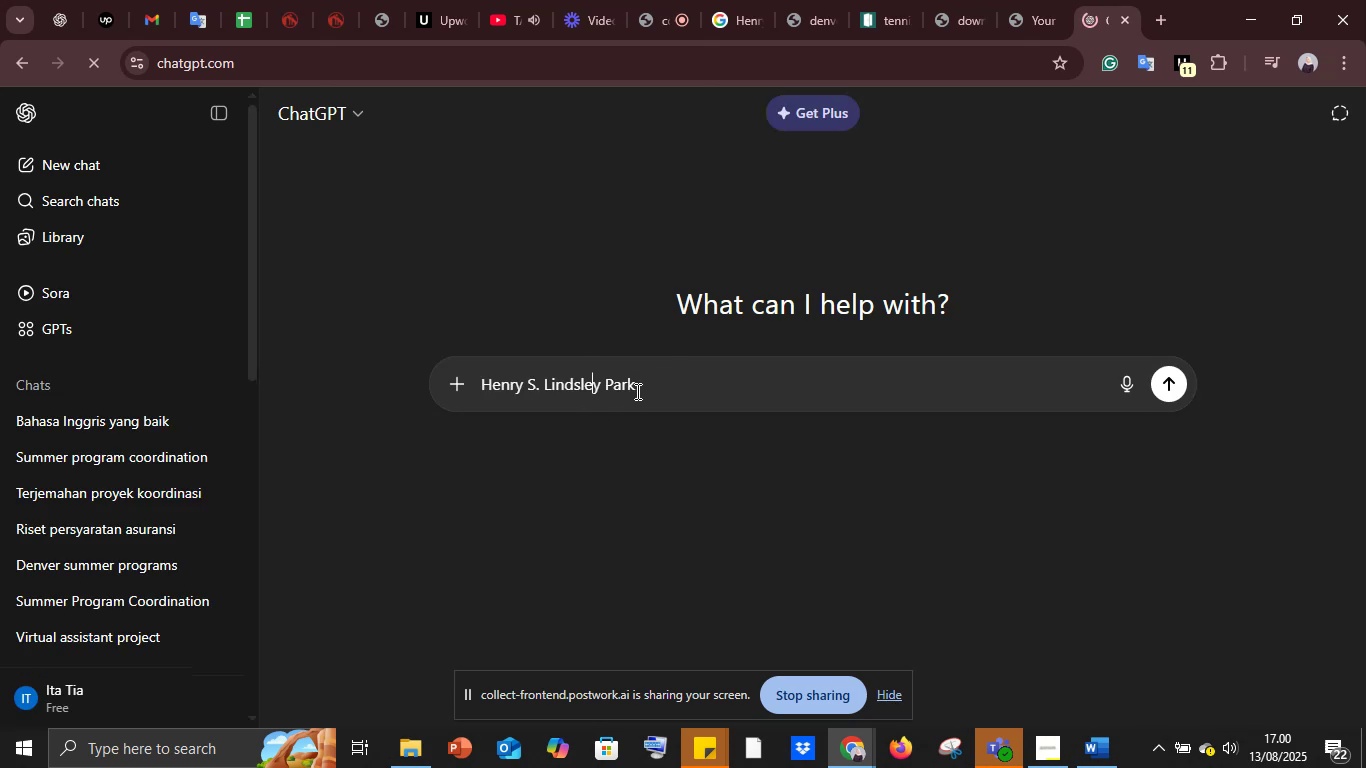 
left_click([675, 389])
 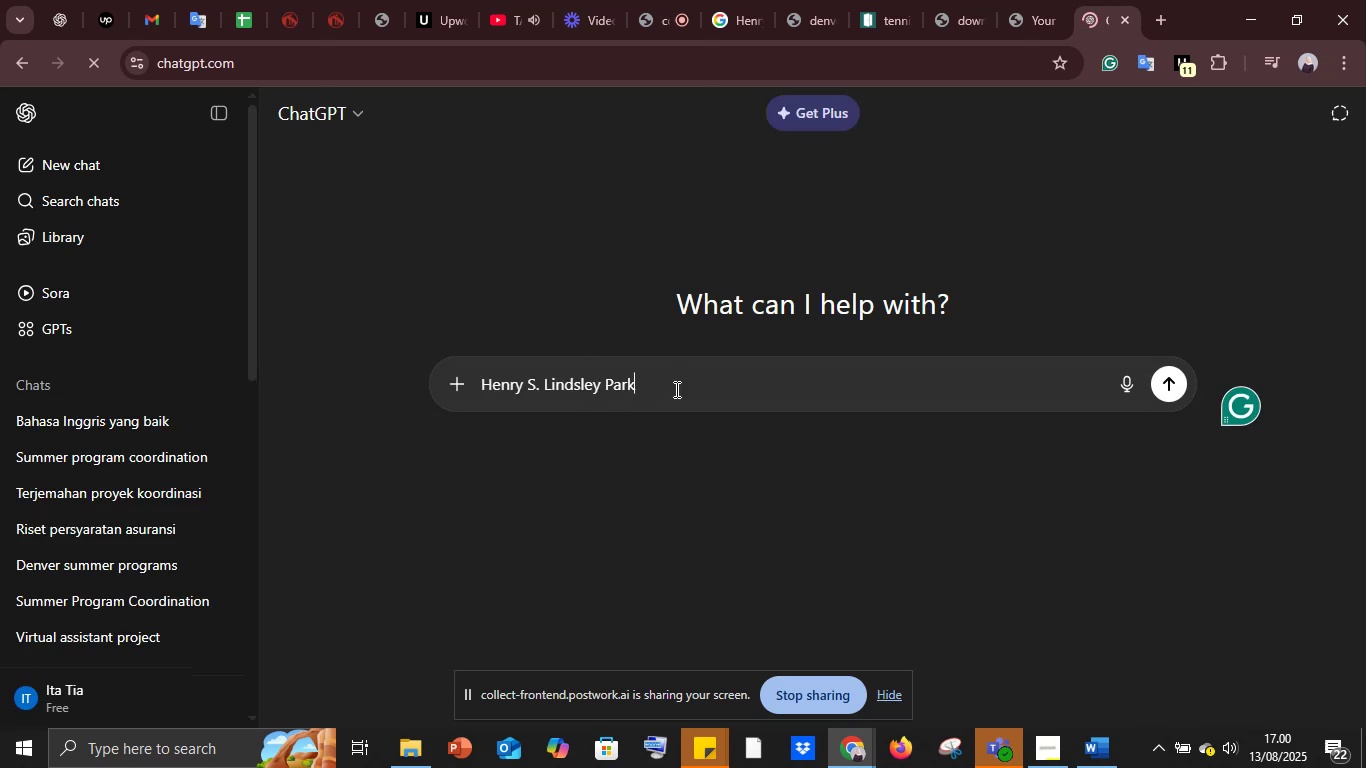 
key(Enter)
 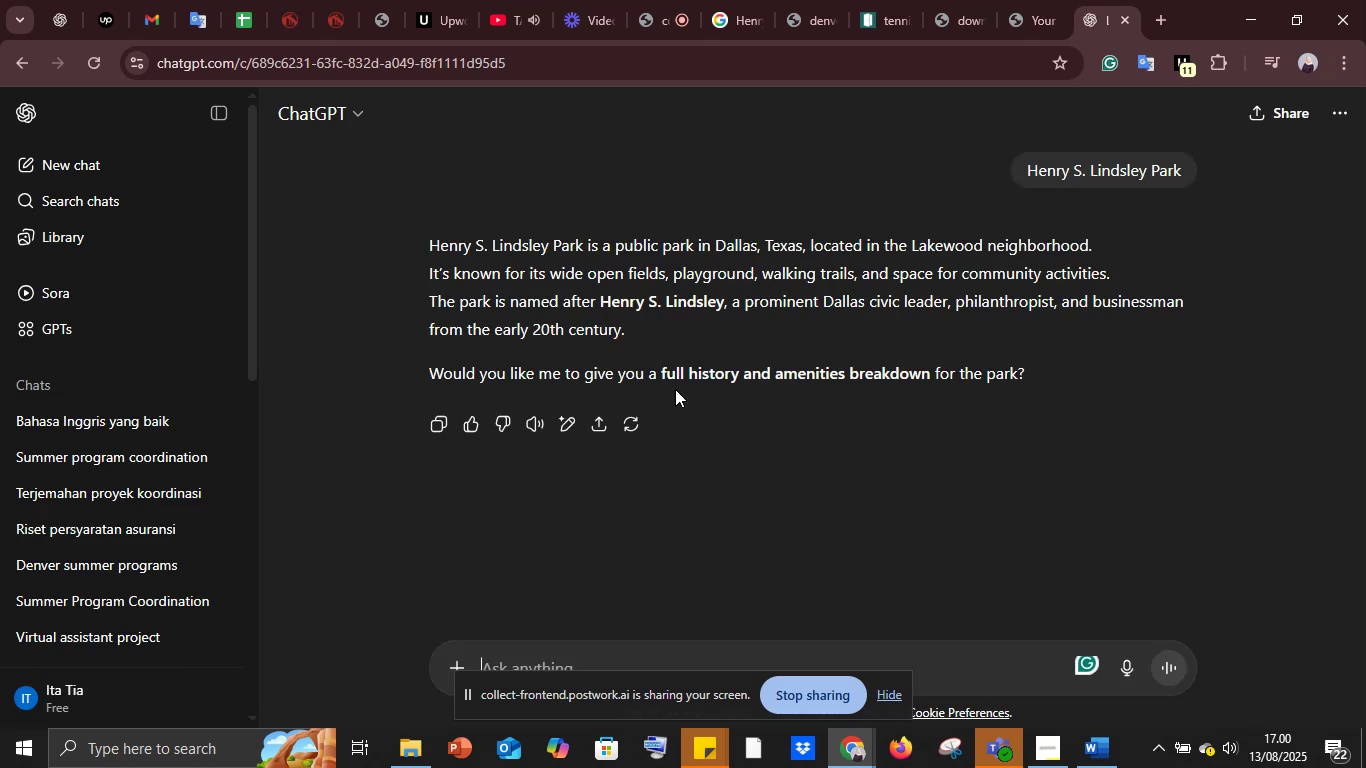 
wait(6.8)
 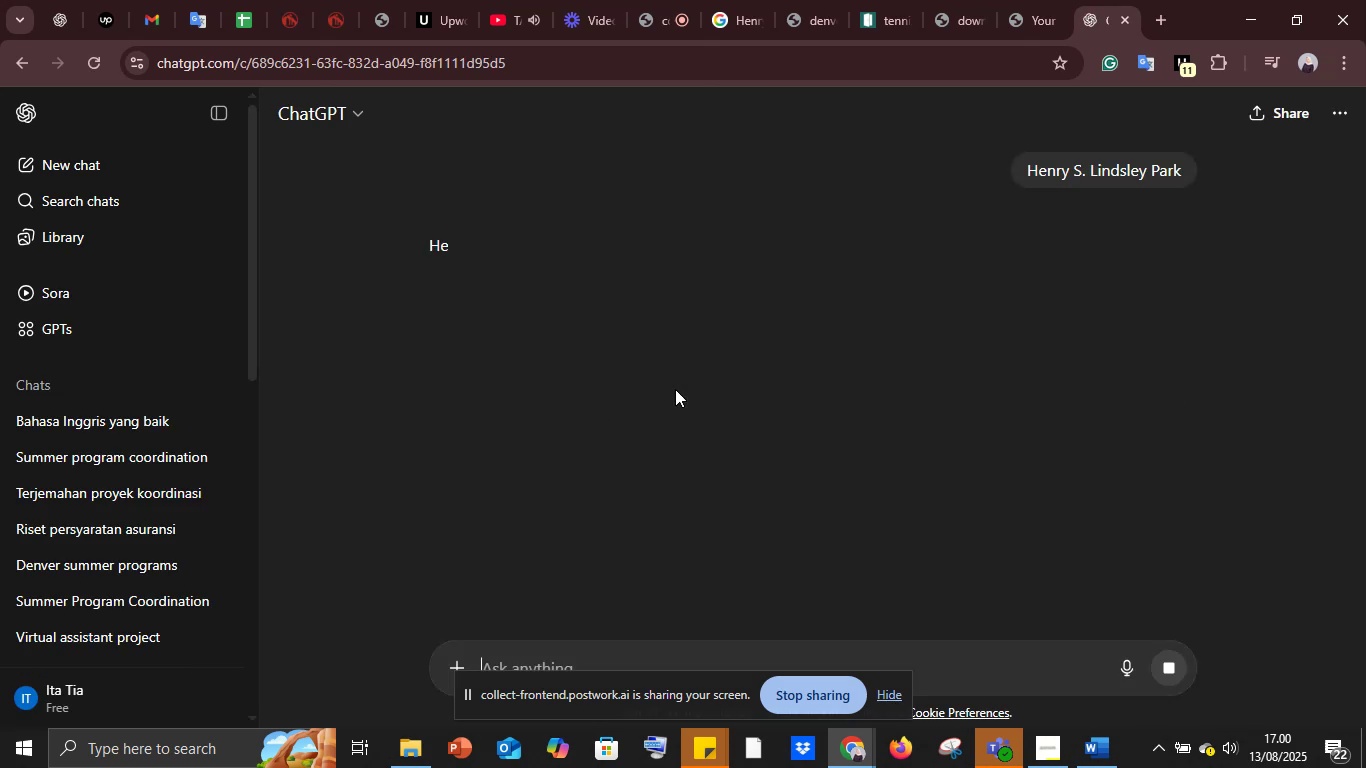 
type(buatkan fasilitasnya apa aja )
 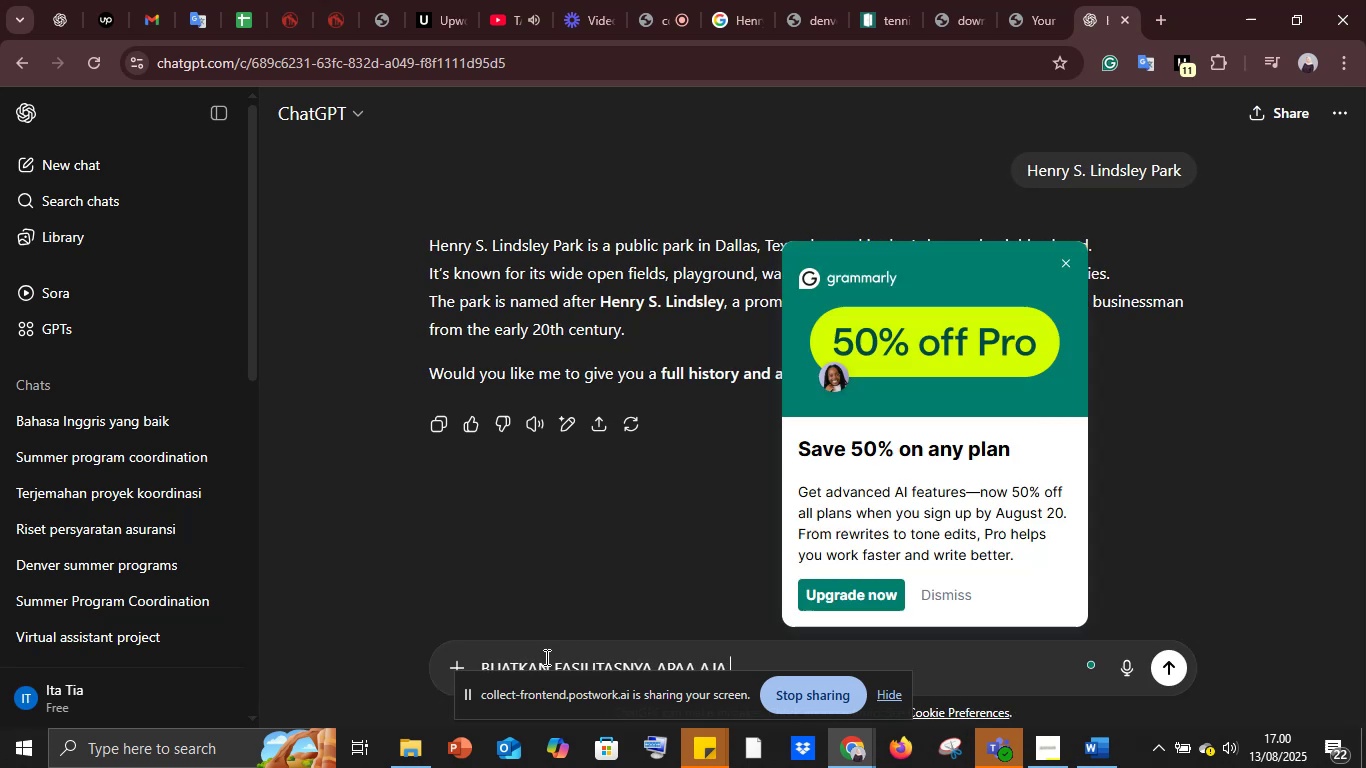 
key(Enter)
 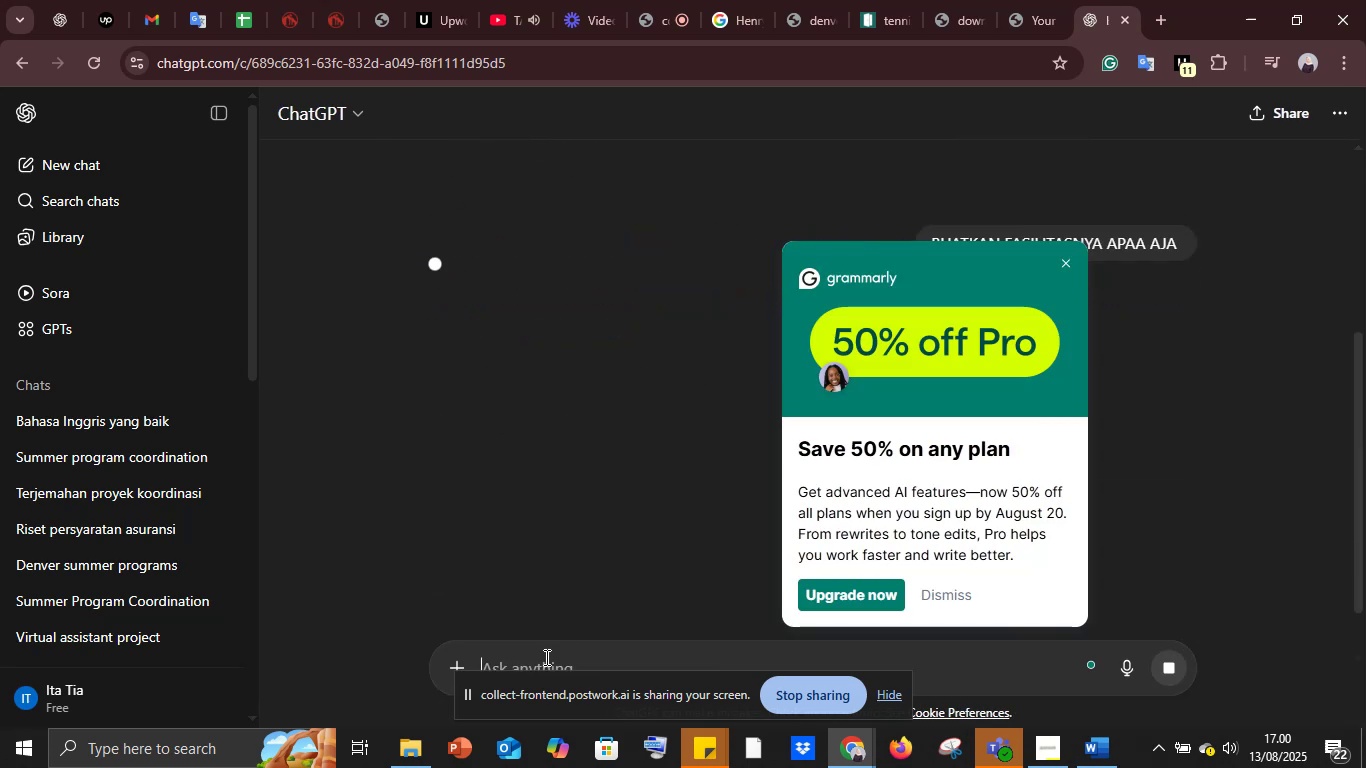 
key(Escape)
 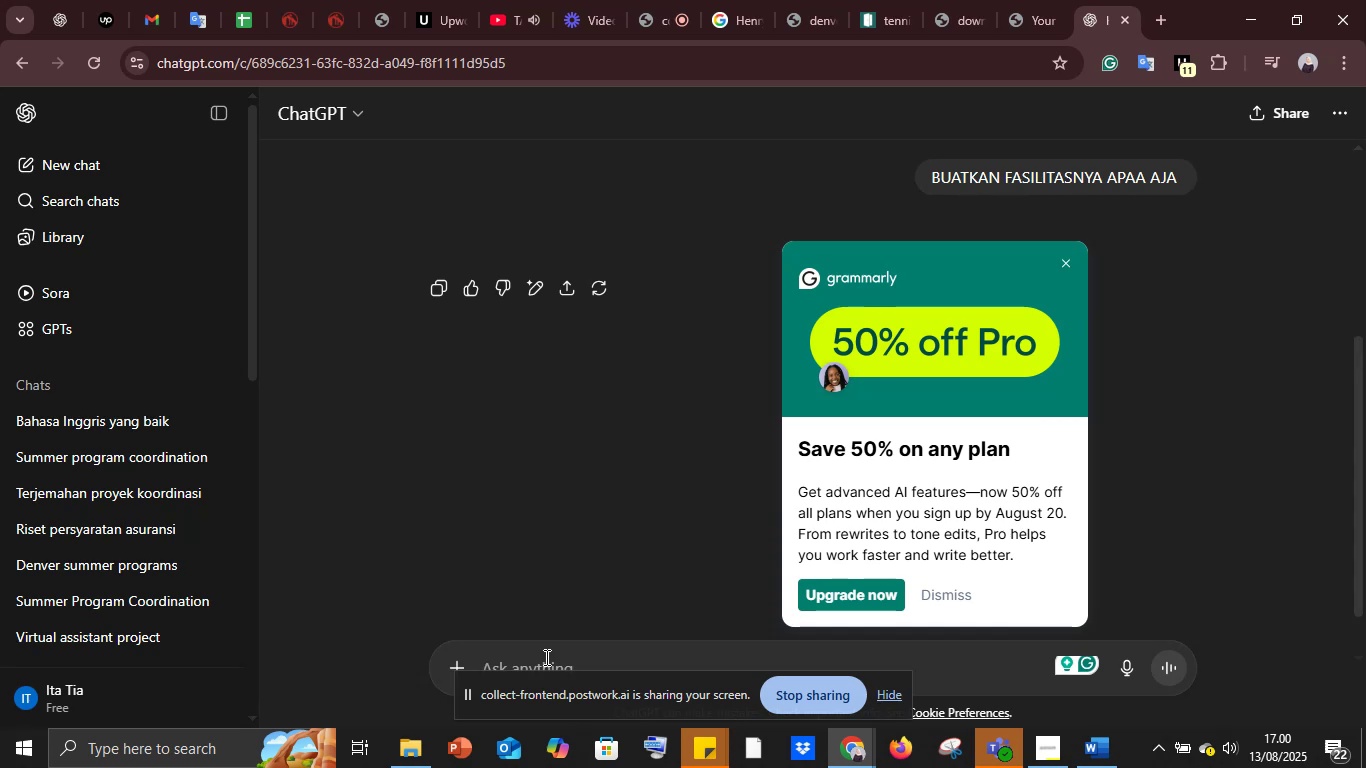 
wait(17.28)
 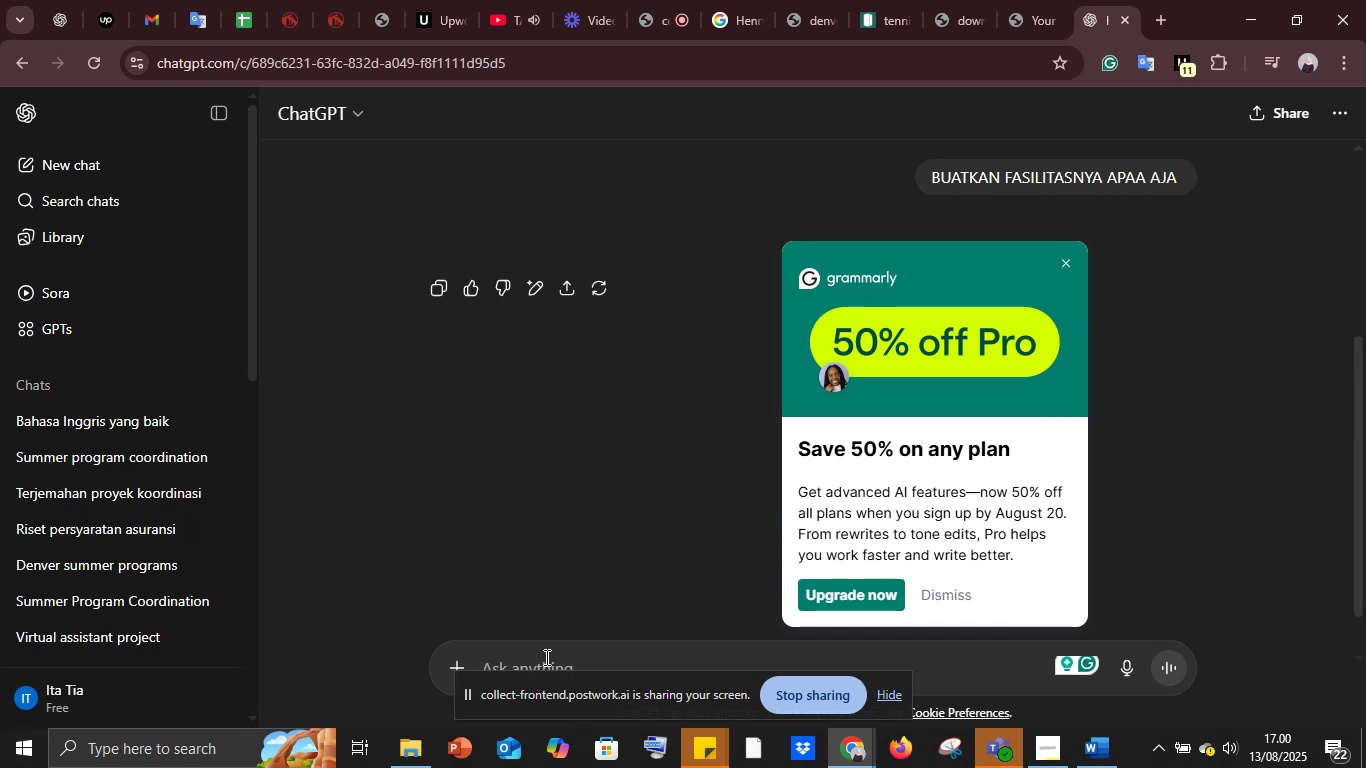 
scroll: coordinate [665, 353], scroll_direction: down, amount: 2.0
 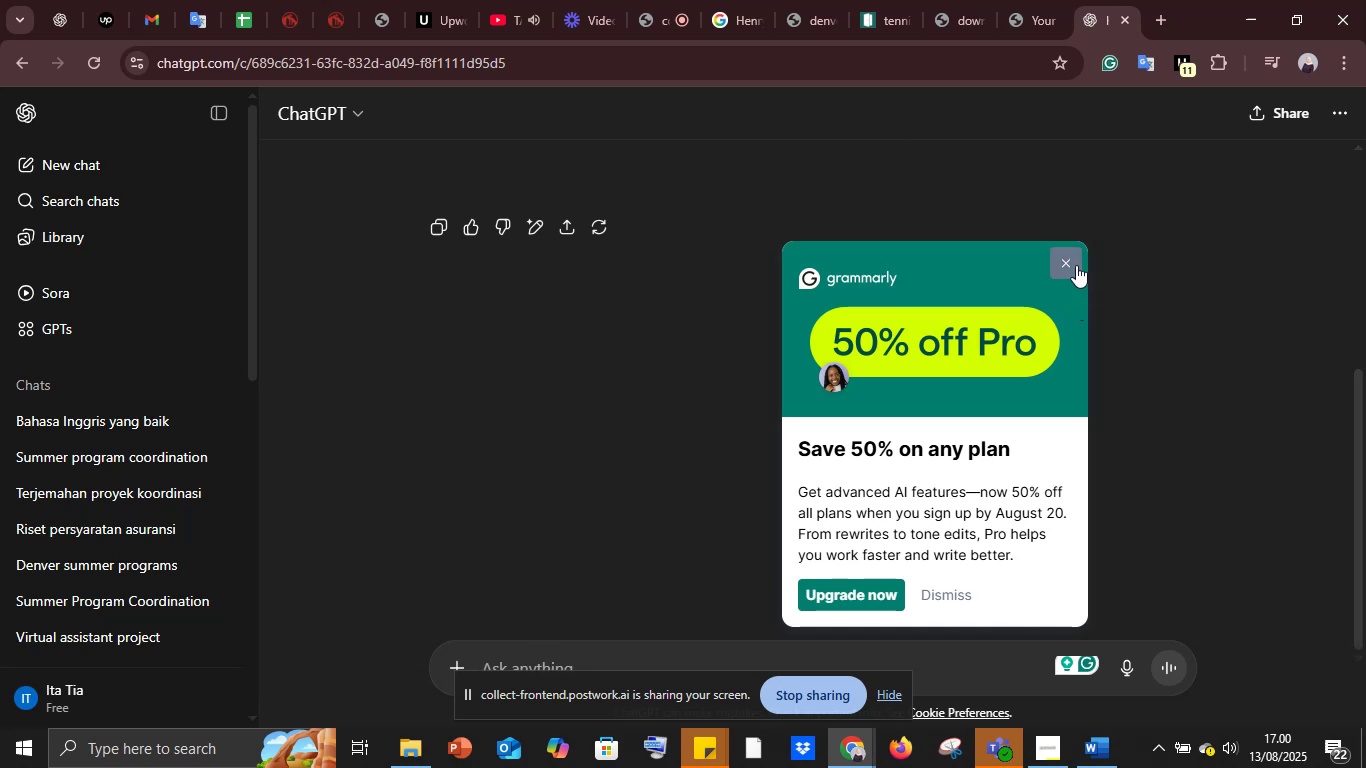 
left_click([1070, 260])
 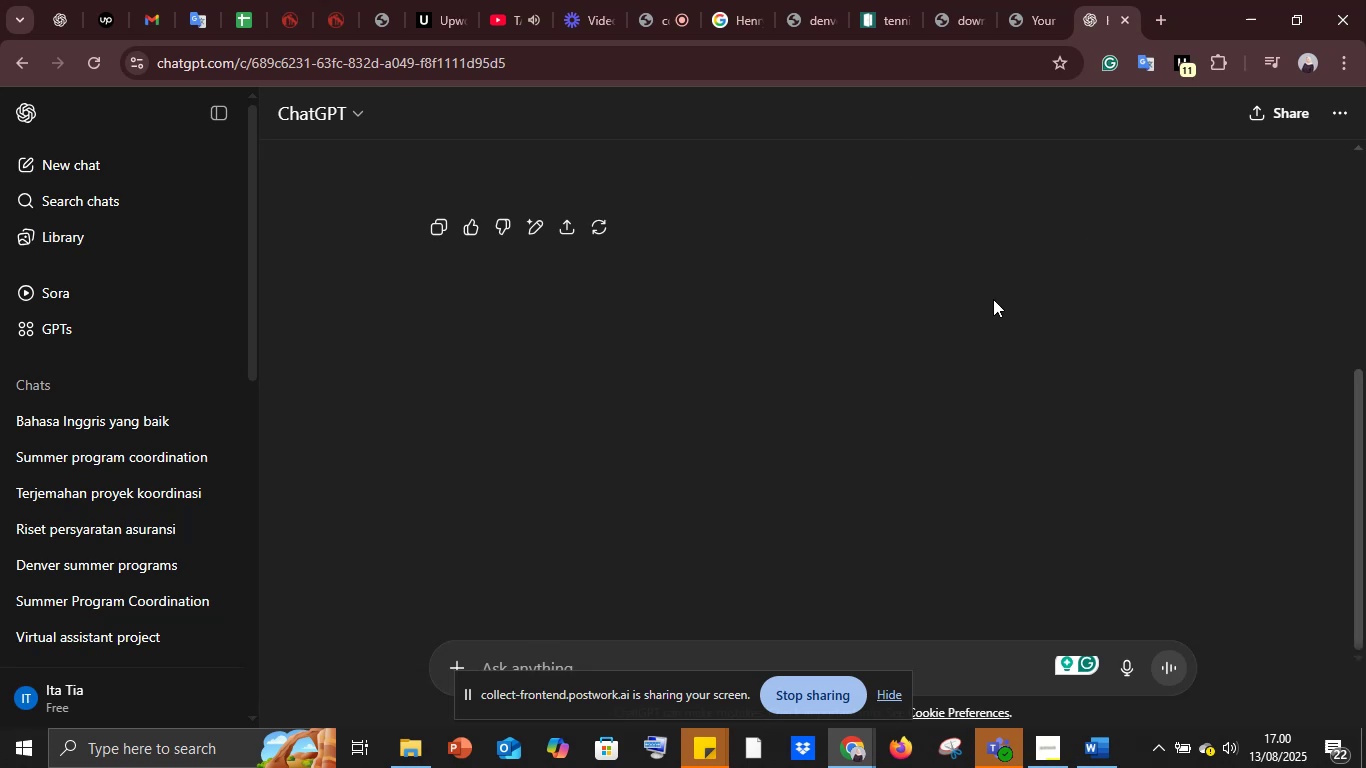 
scroll: coordinate [992, 300], scroll_direction: up, amount: 2.0
 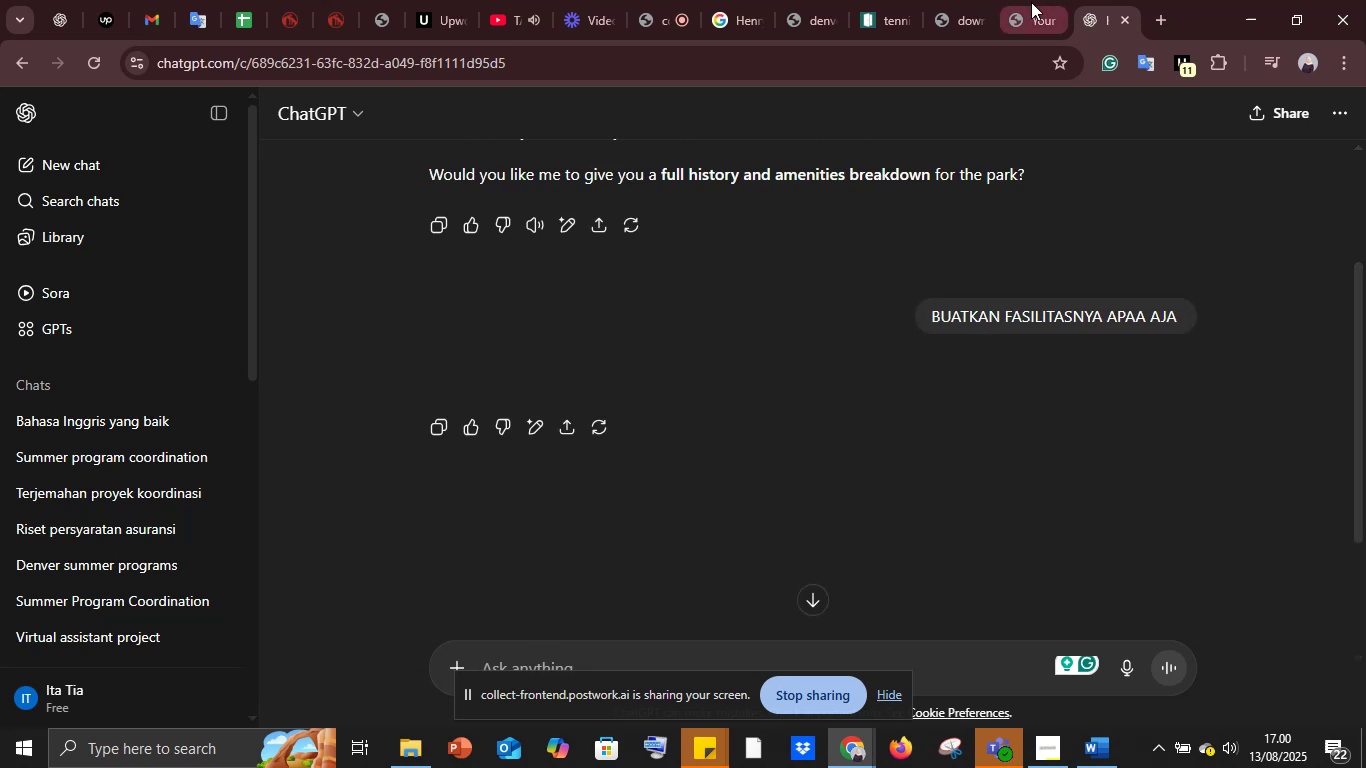 
left_click([1031, 2])
 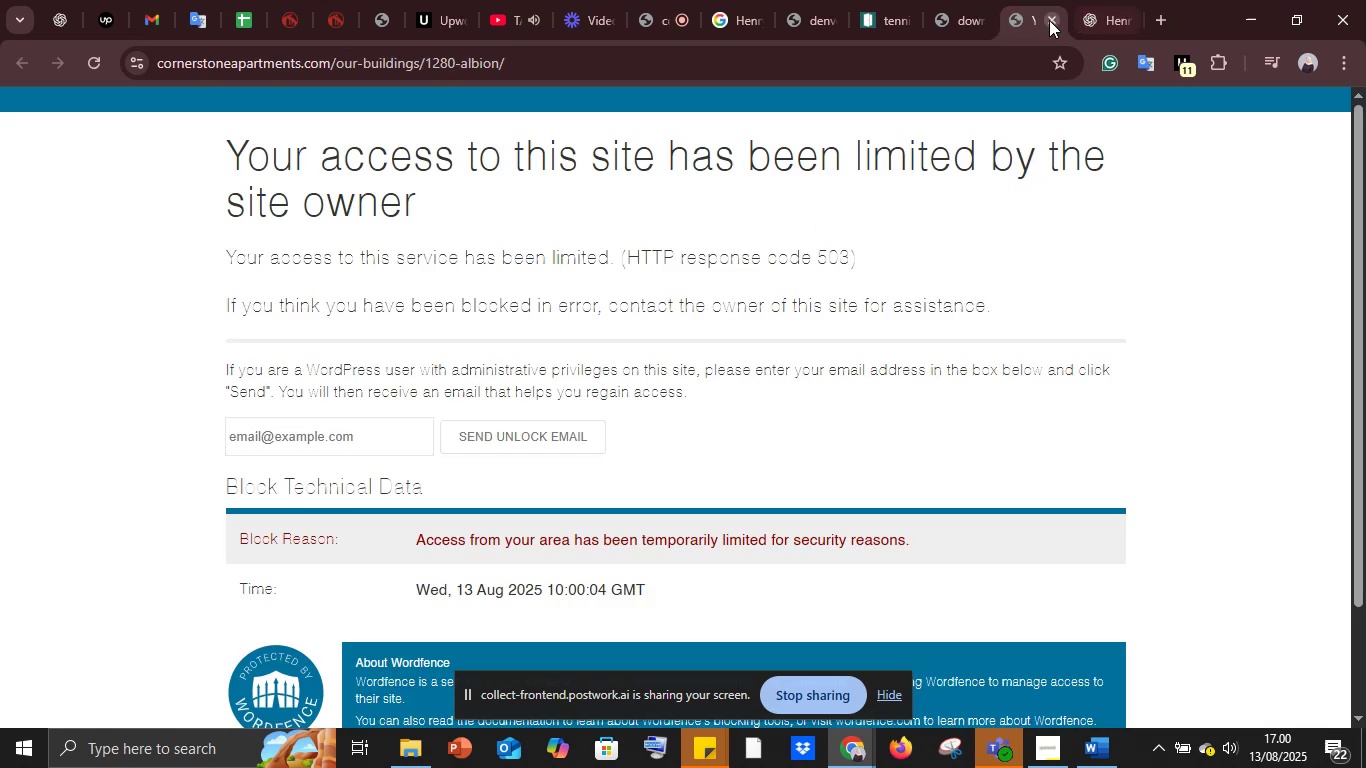 
left_click([1048, 20])
 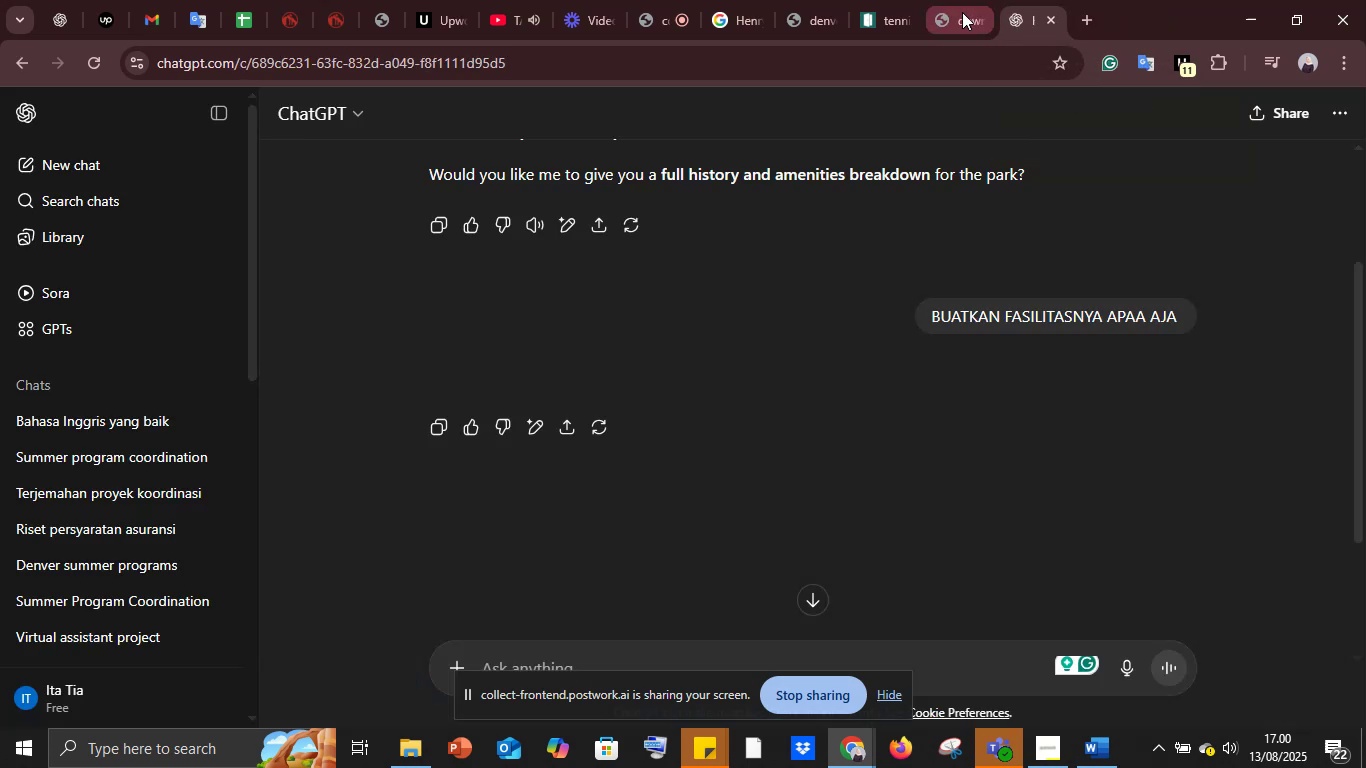 
left_click([962, 12])
 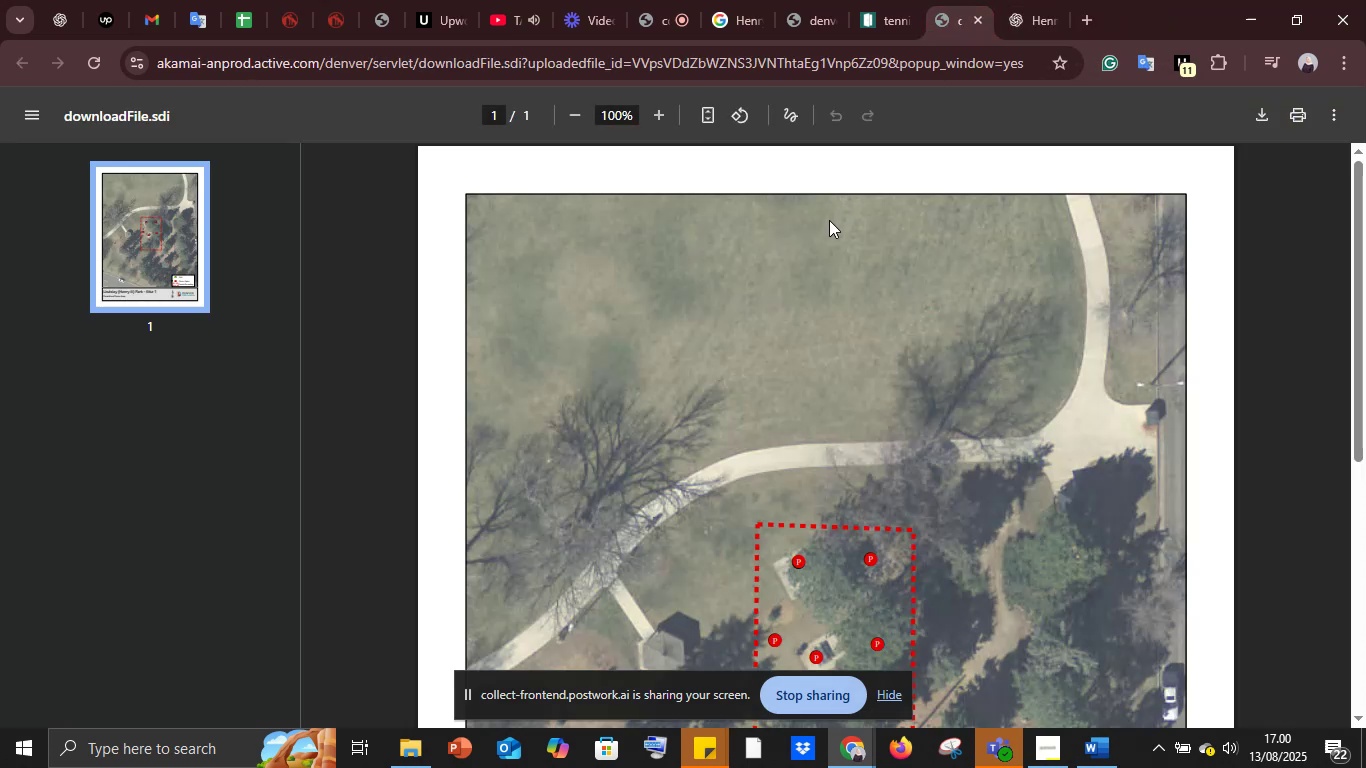 
scroll: coordinate [828, 222], scroll_direction: down, amount: 3.0
 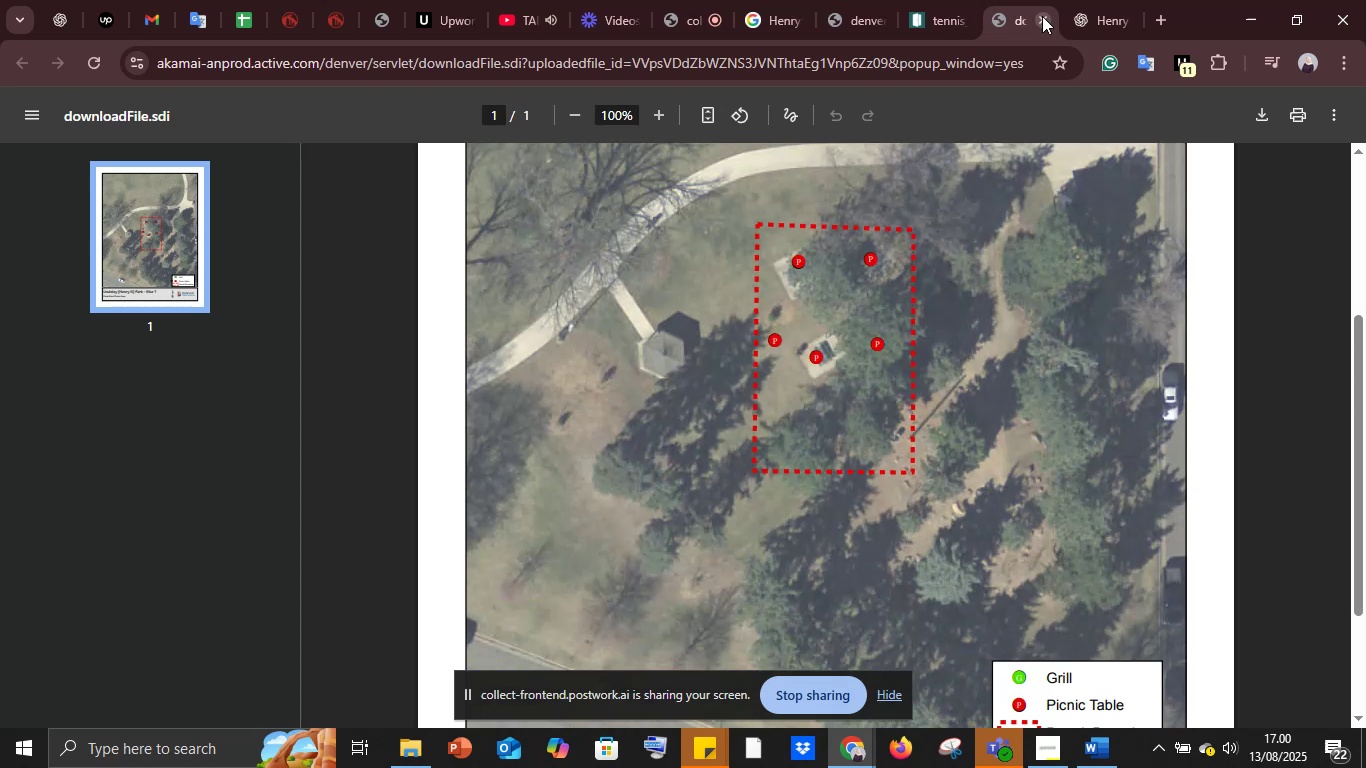 
left_click([1043, 18])
 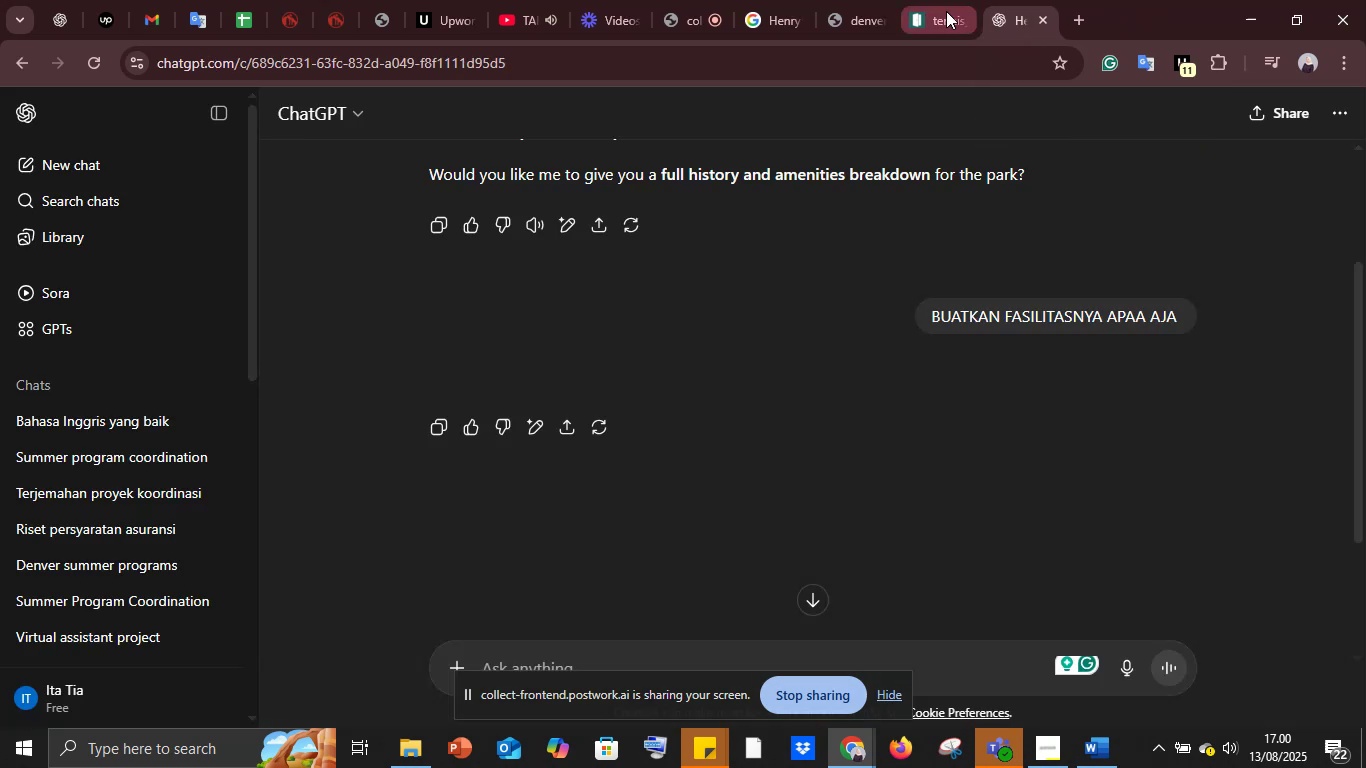 
left_click([946, 11])
 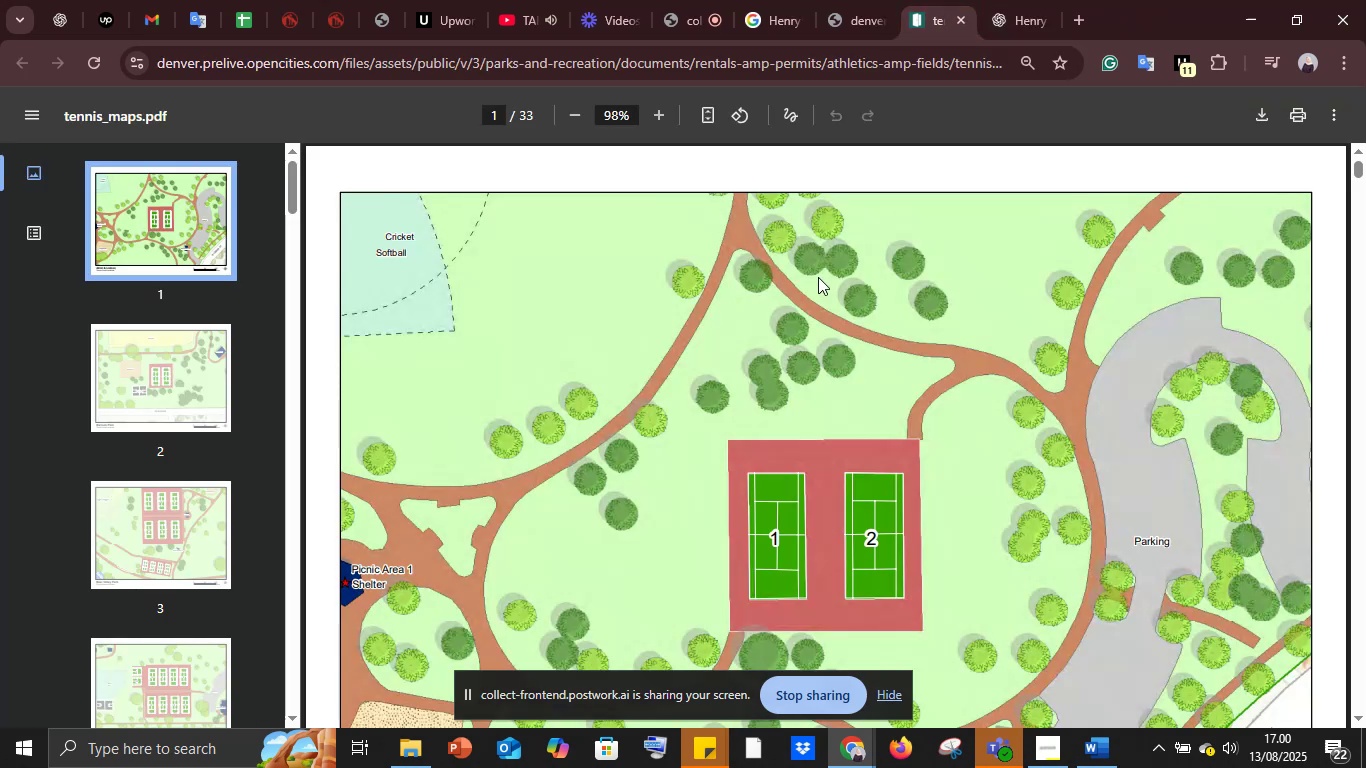 
scroll: coordinate [815, 277], scroll_direction: down, amount: 13.0
 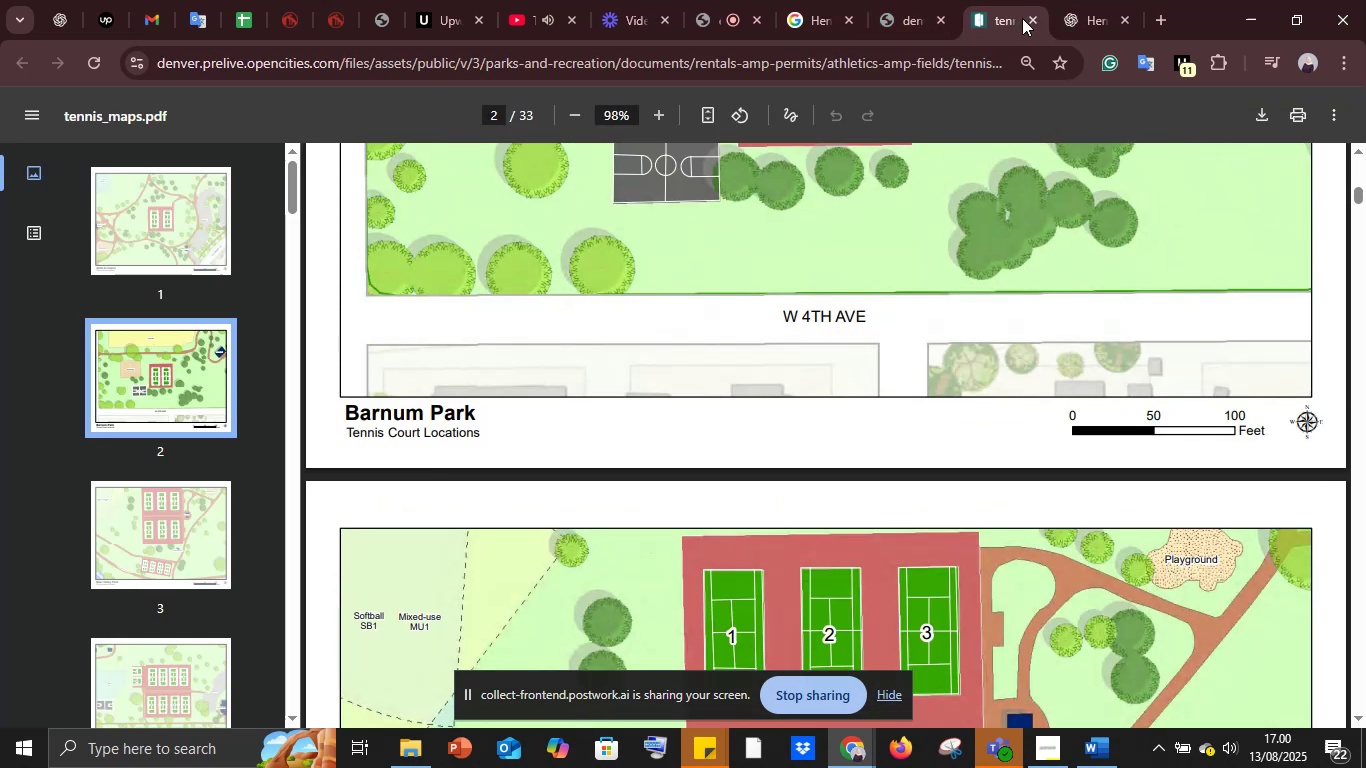 
left_click([1025, 19])
 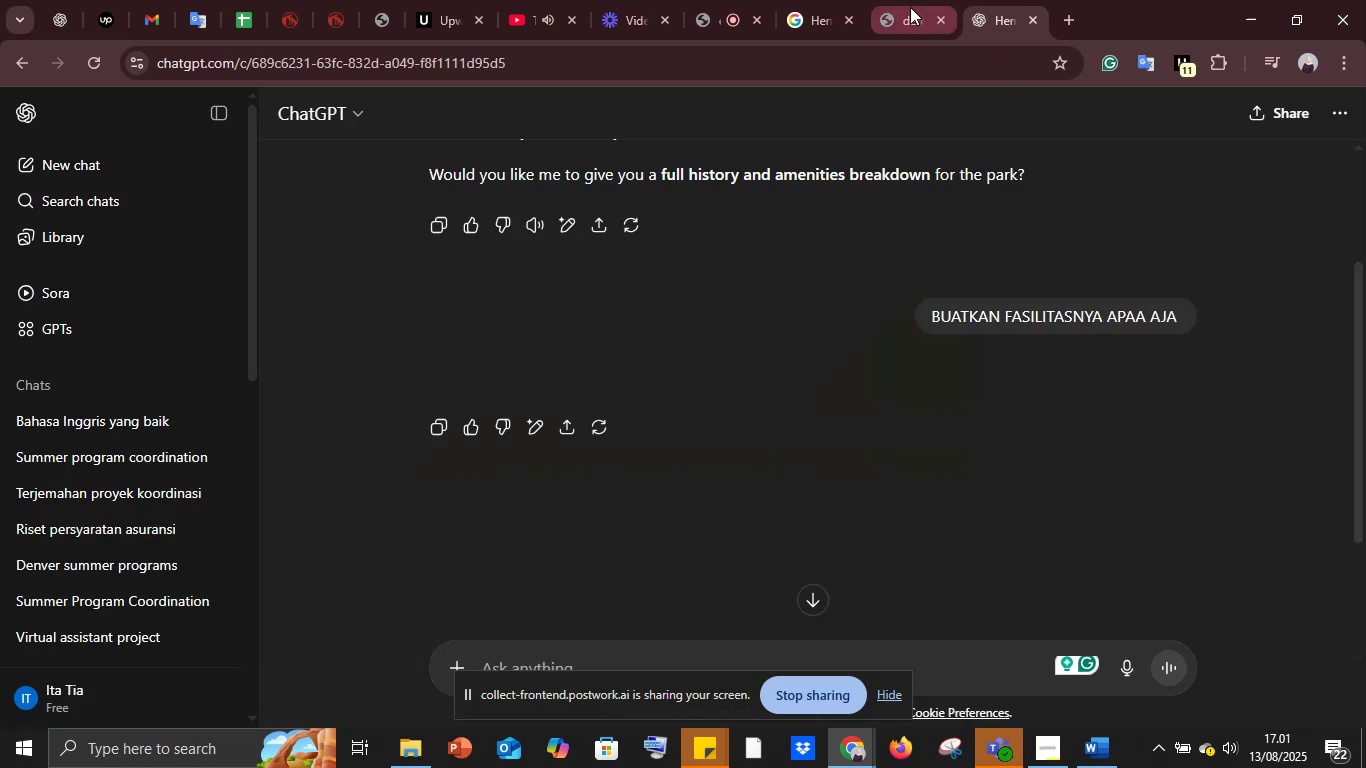 
left_click([909, 7])
 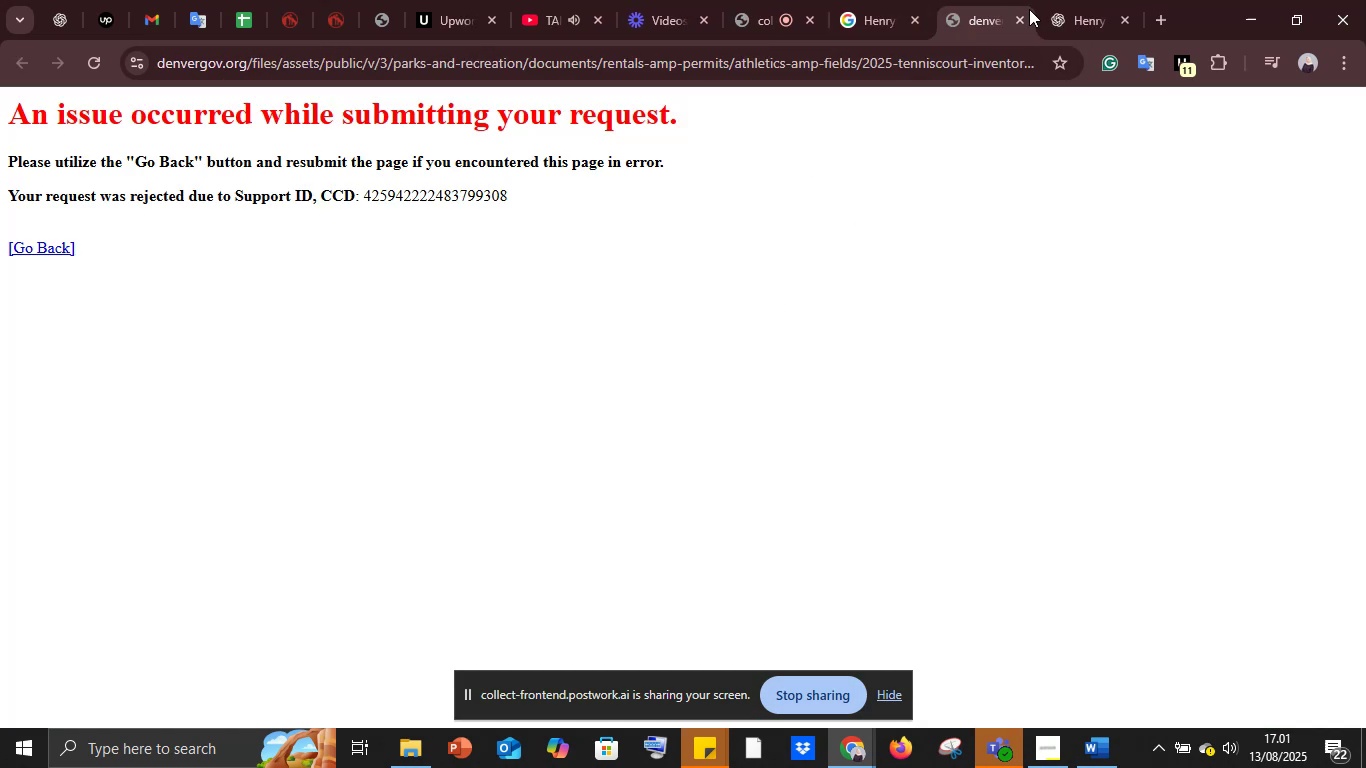 
left_click([1018, 17])
 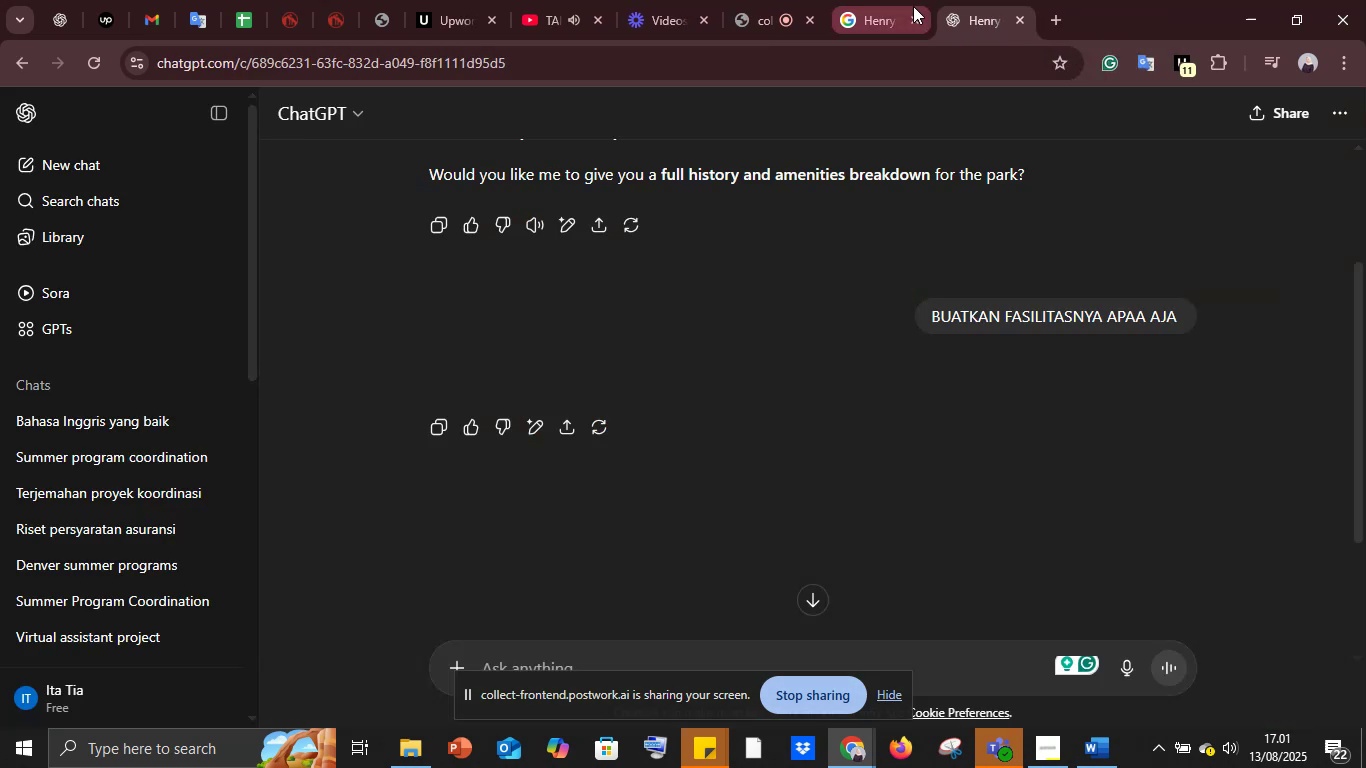 
left_click([913, 6])
 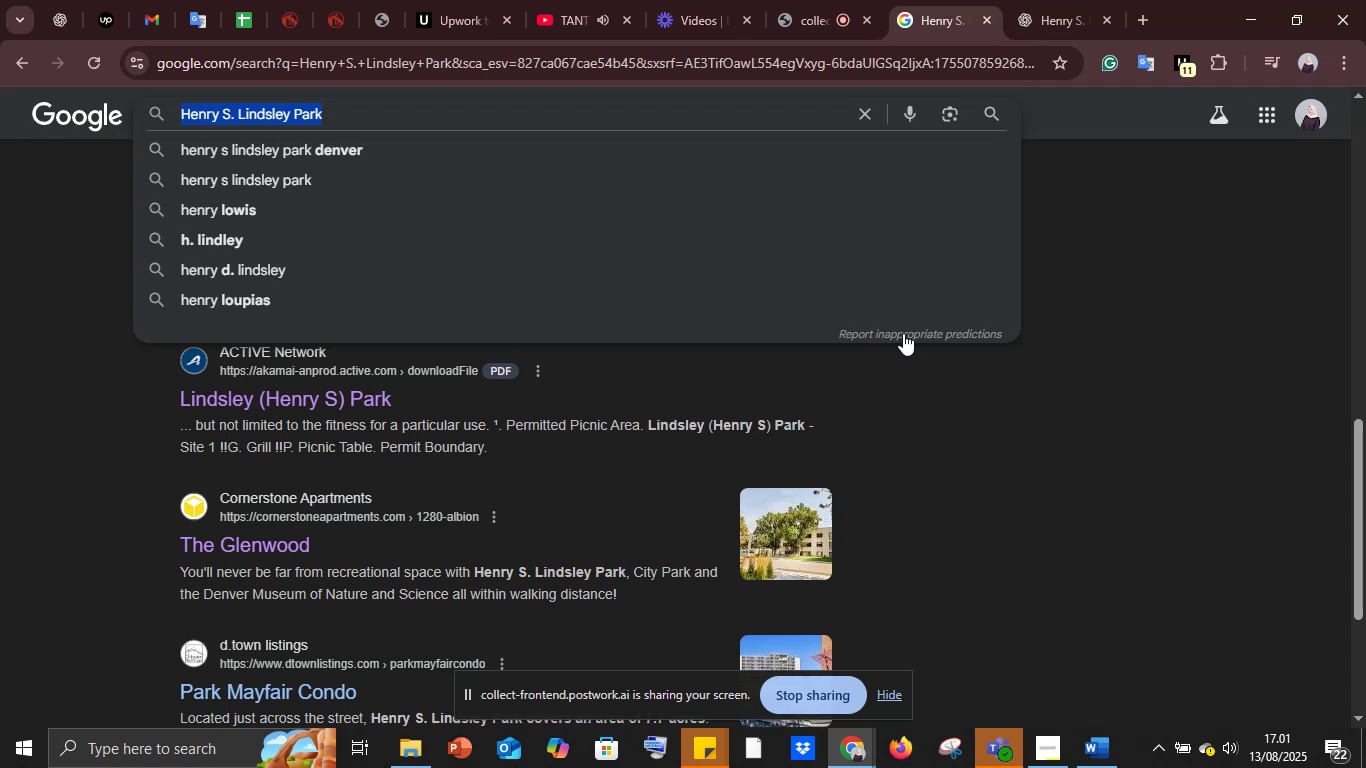 
left_click([985, 396])
 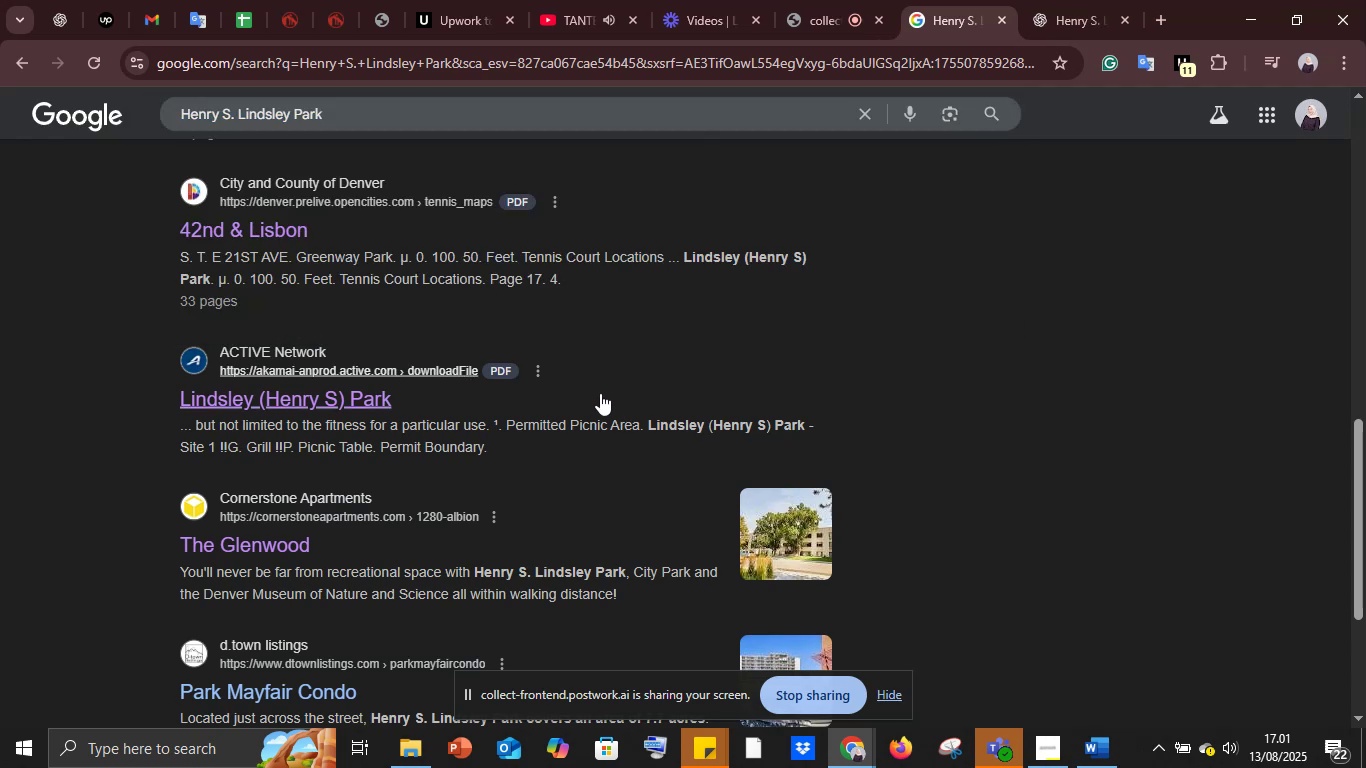 
scroll: coordinate [595, 392], scroll_direction: down, amount: 2.0
 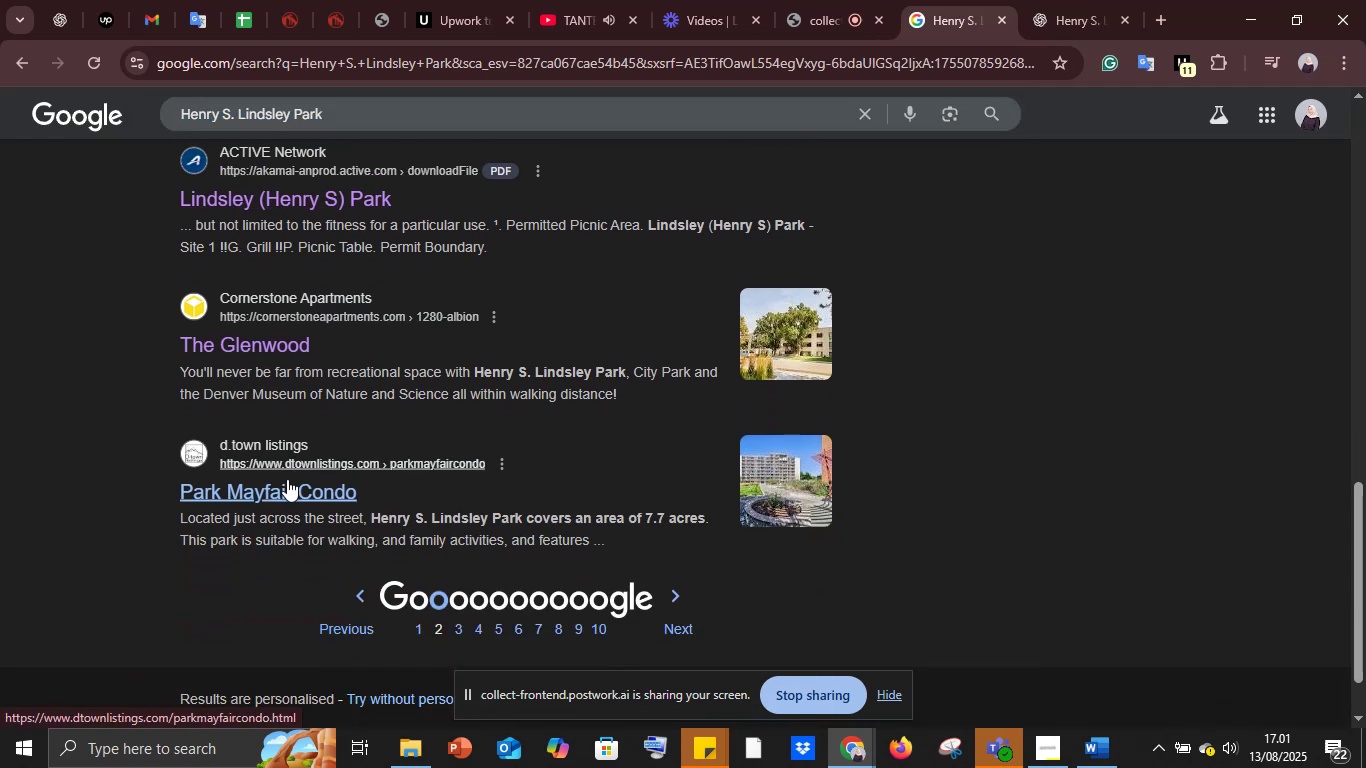 
right_click([281, 496])
 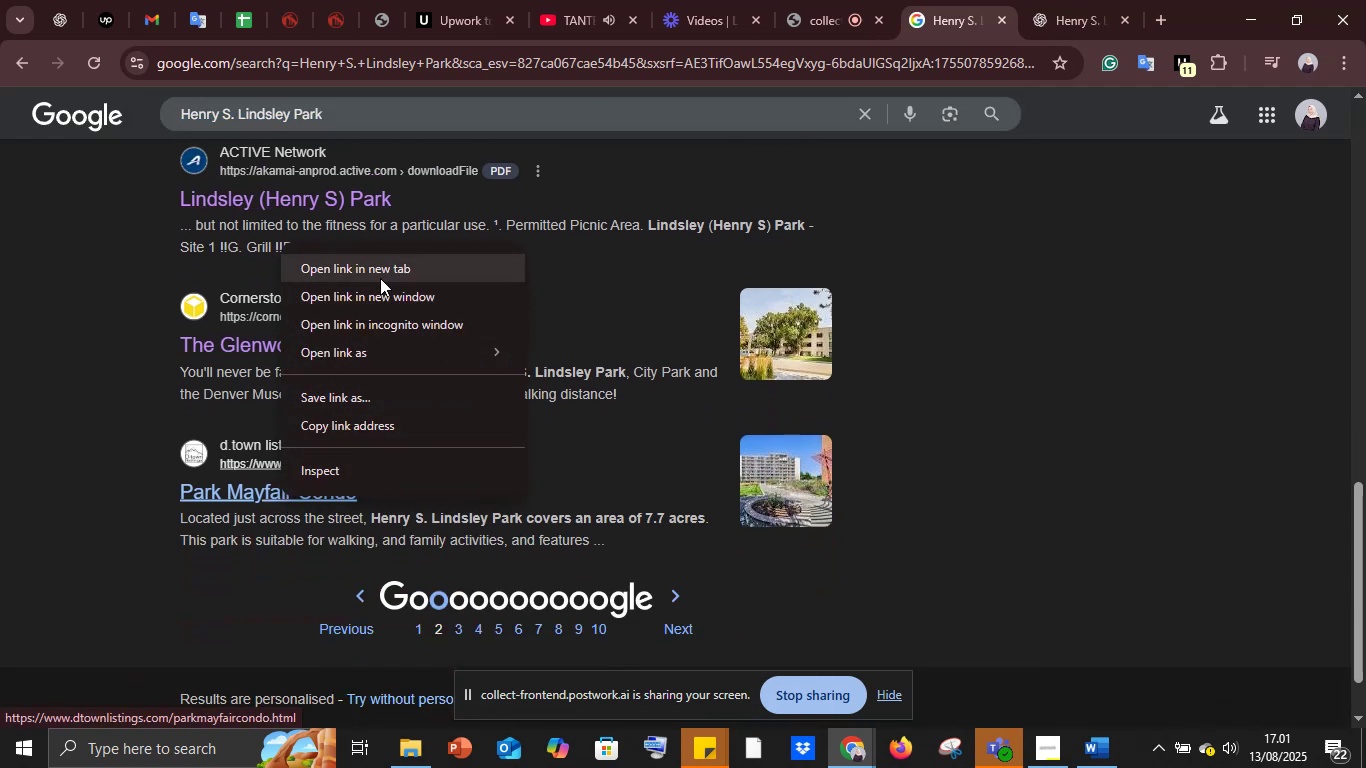 
left_click([380, 278])
 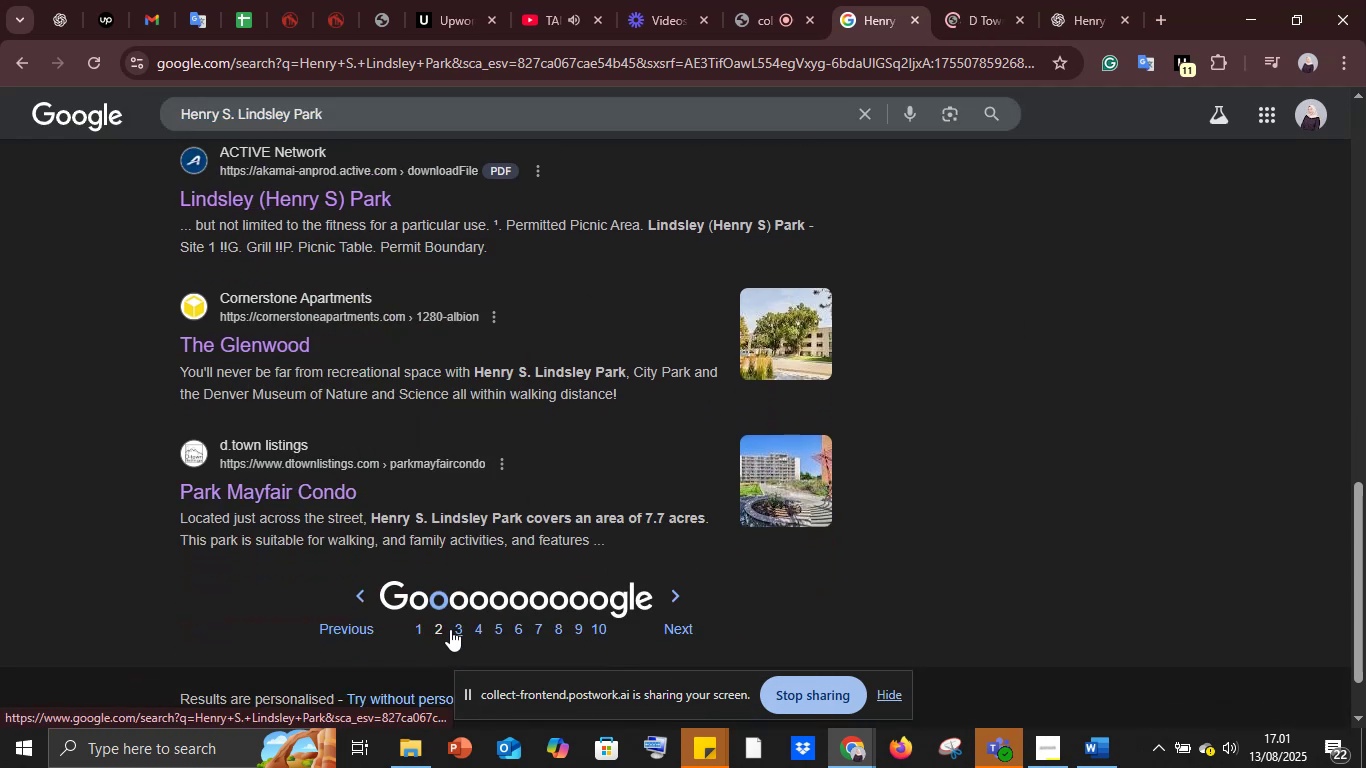 
left_click([450, 628])
 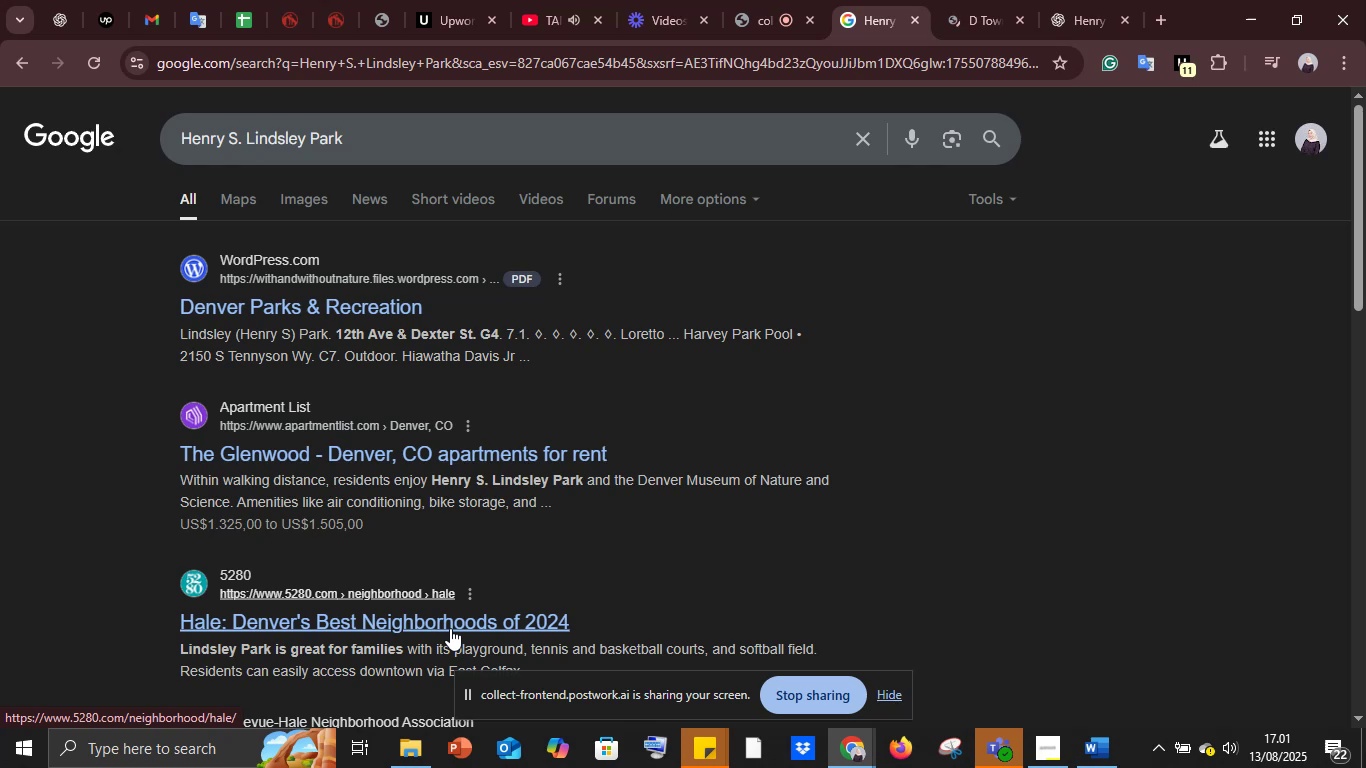 
wait(40.15)
 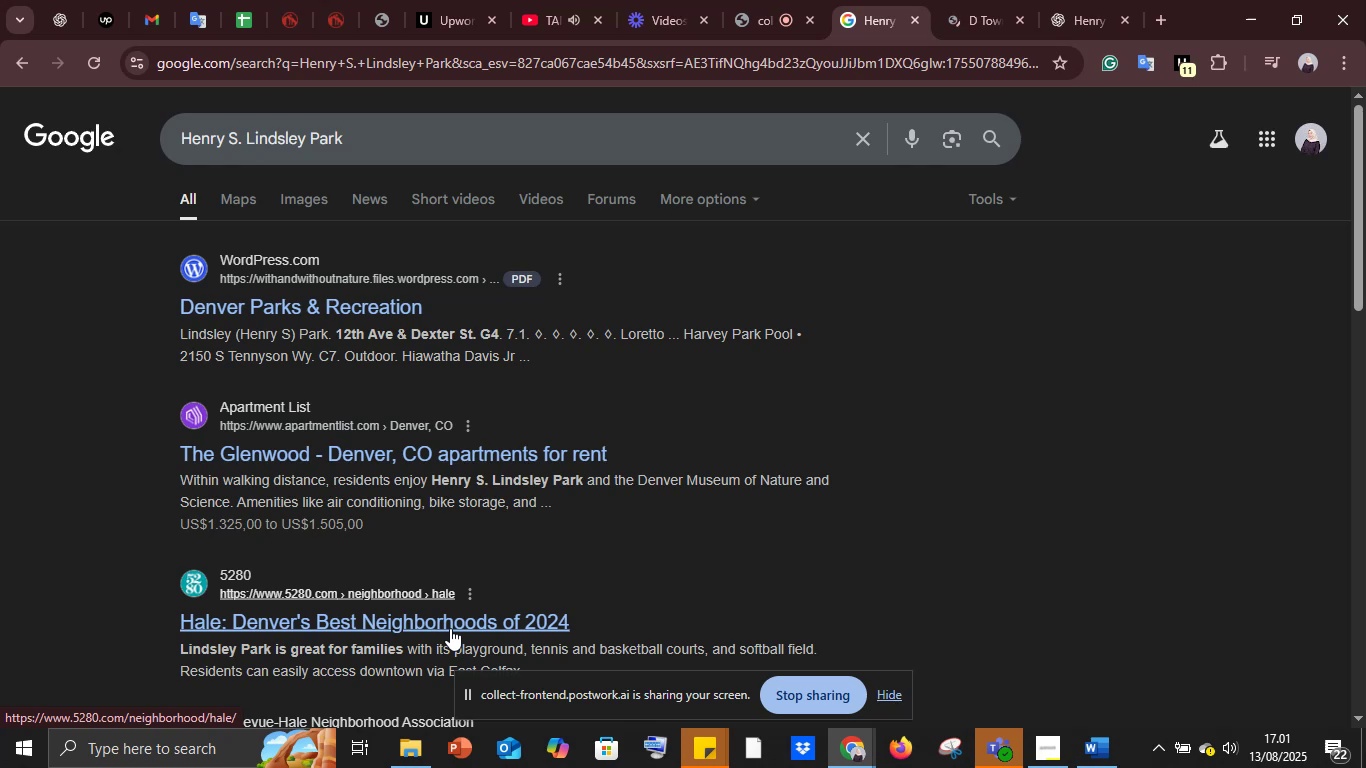 
left_click([986, 0])
 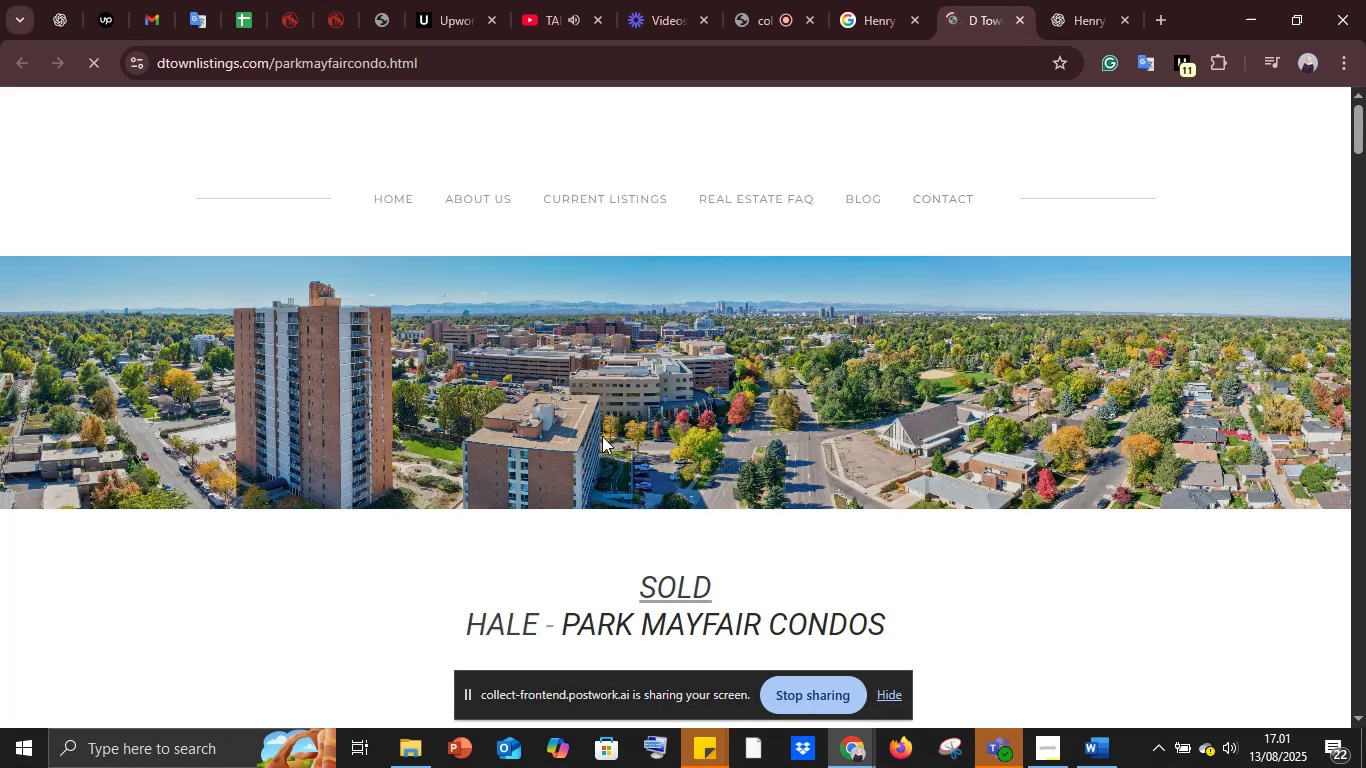 
scroll: coordinate [602, 436], scroll_direction: down, amount: 10.0
 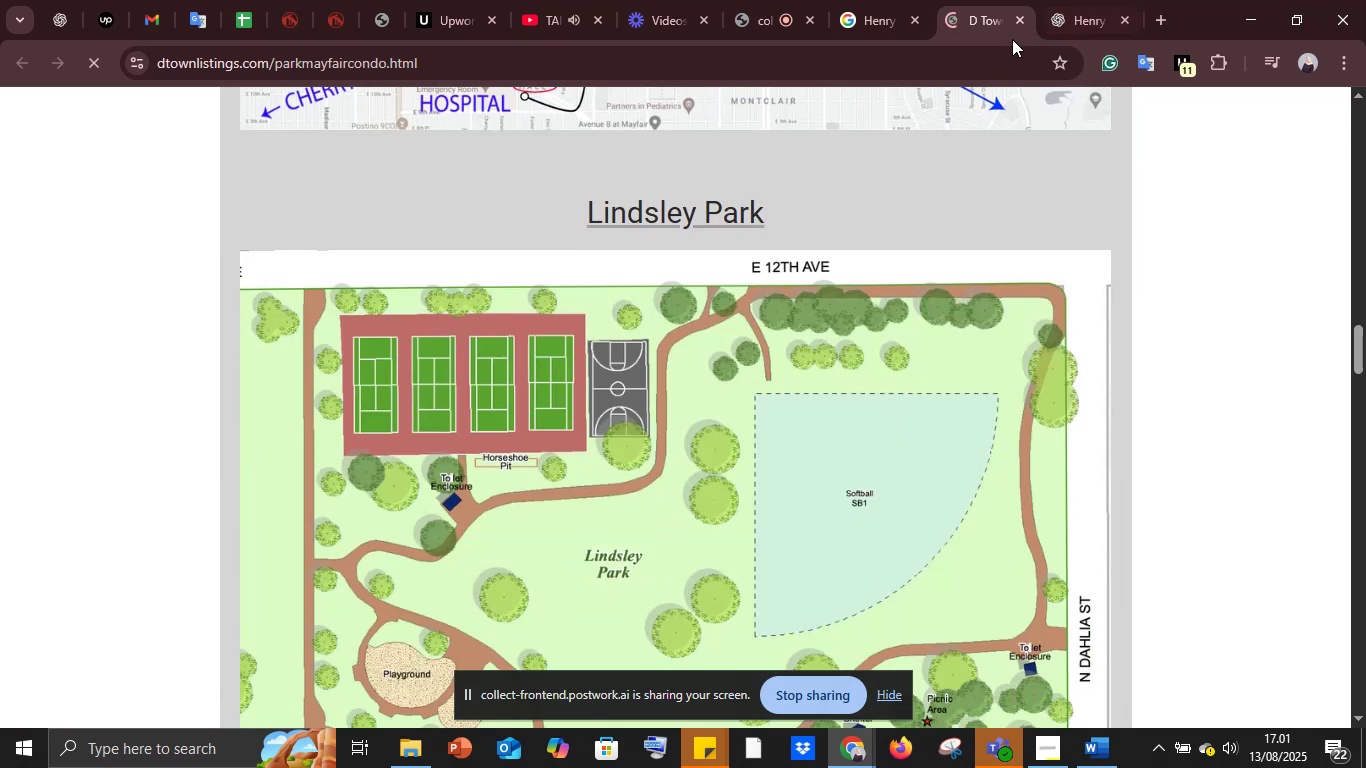 
left_click([1019, 15])
 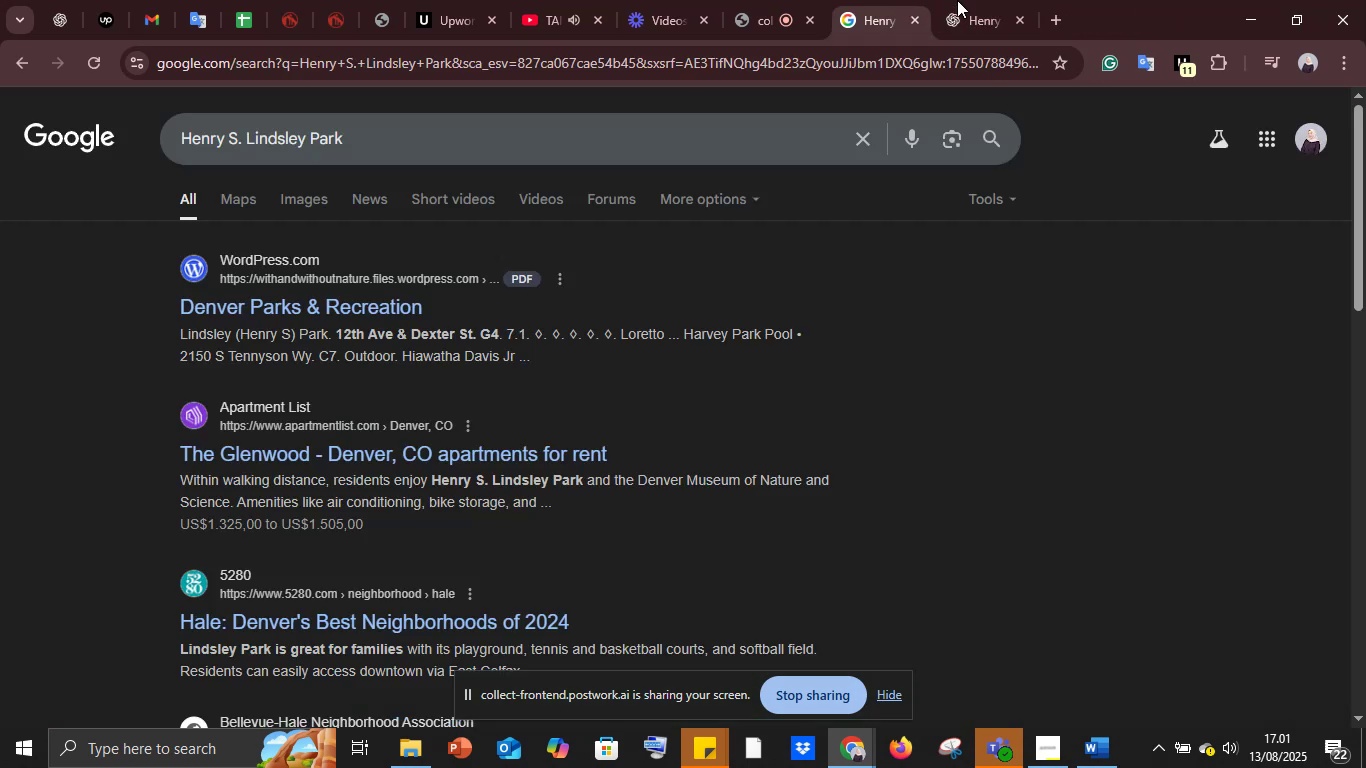 
left_click([985, 0])
 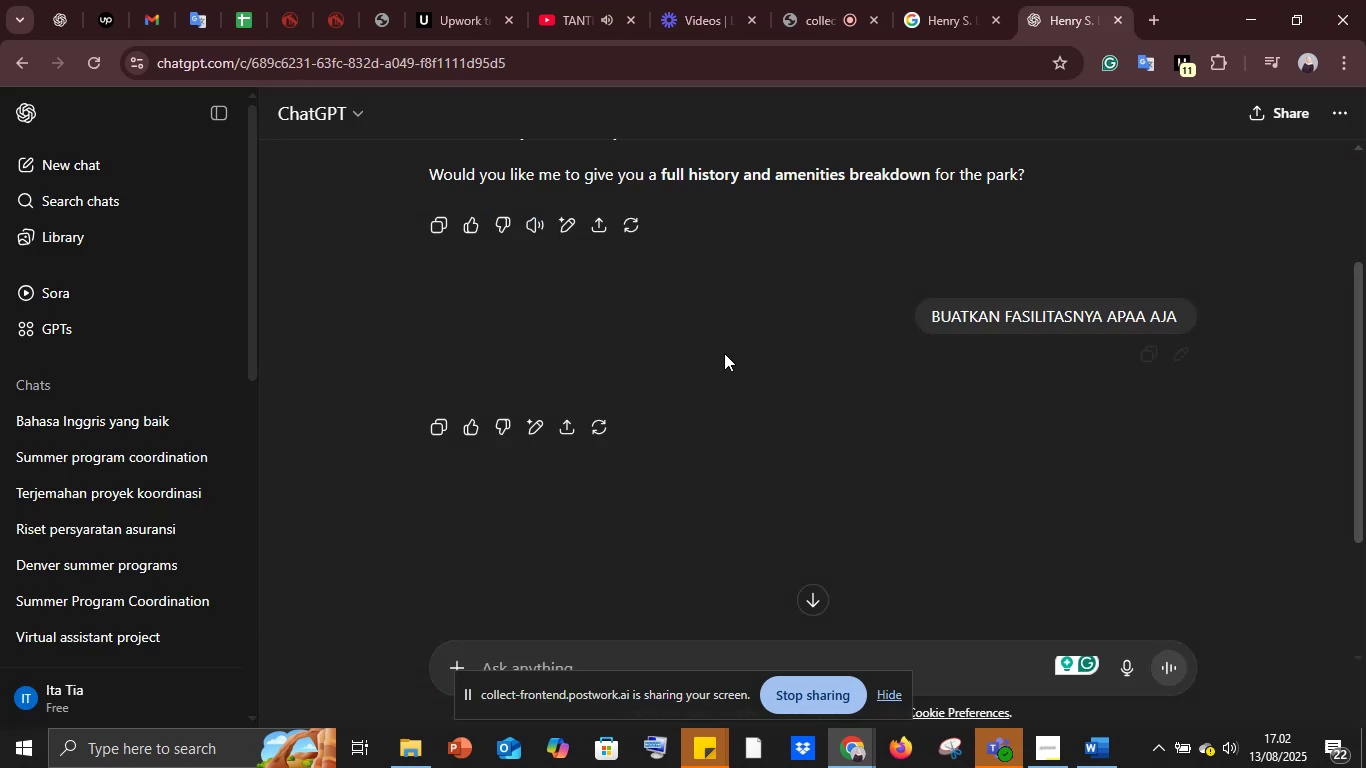 
scroll: coordinate [787, 387], scroll_direction: down, amount: 9.0
 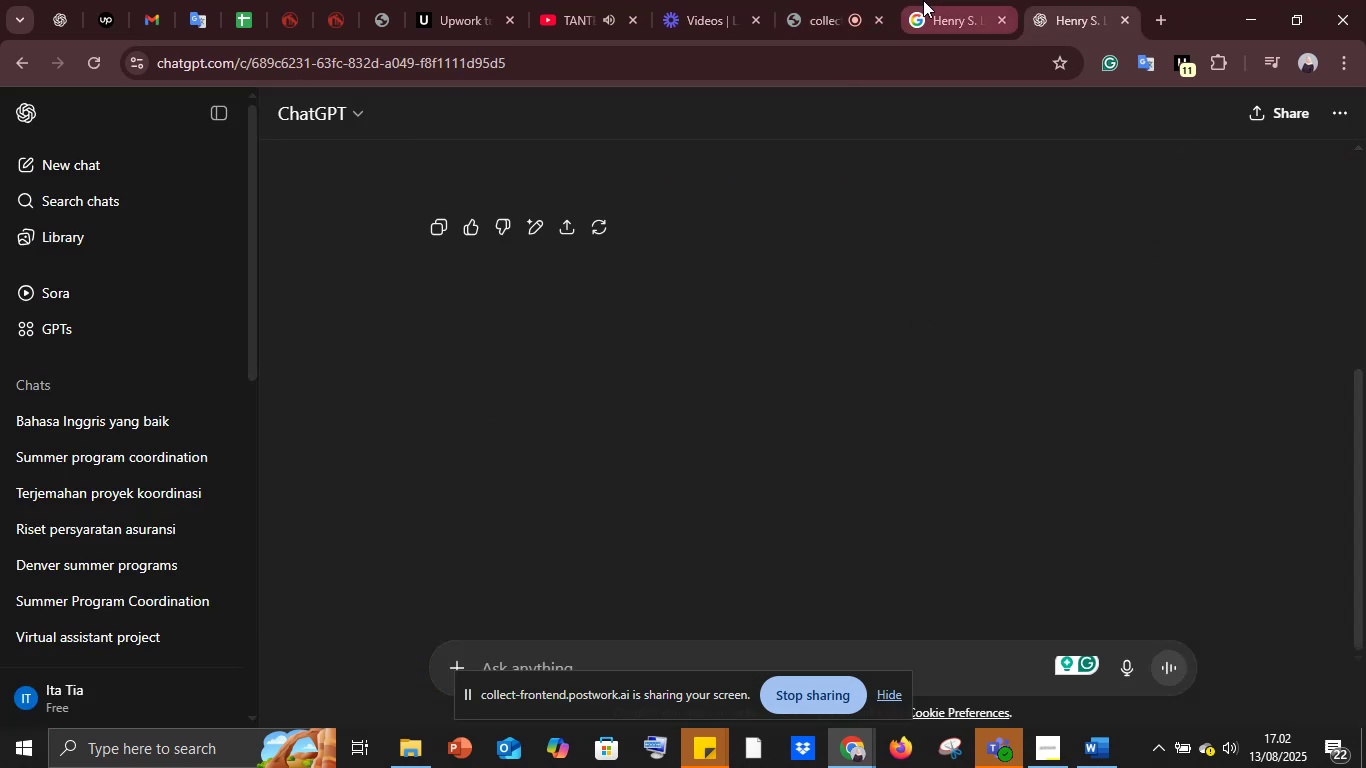 
left_click([928, 0])
 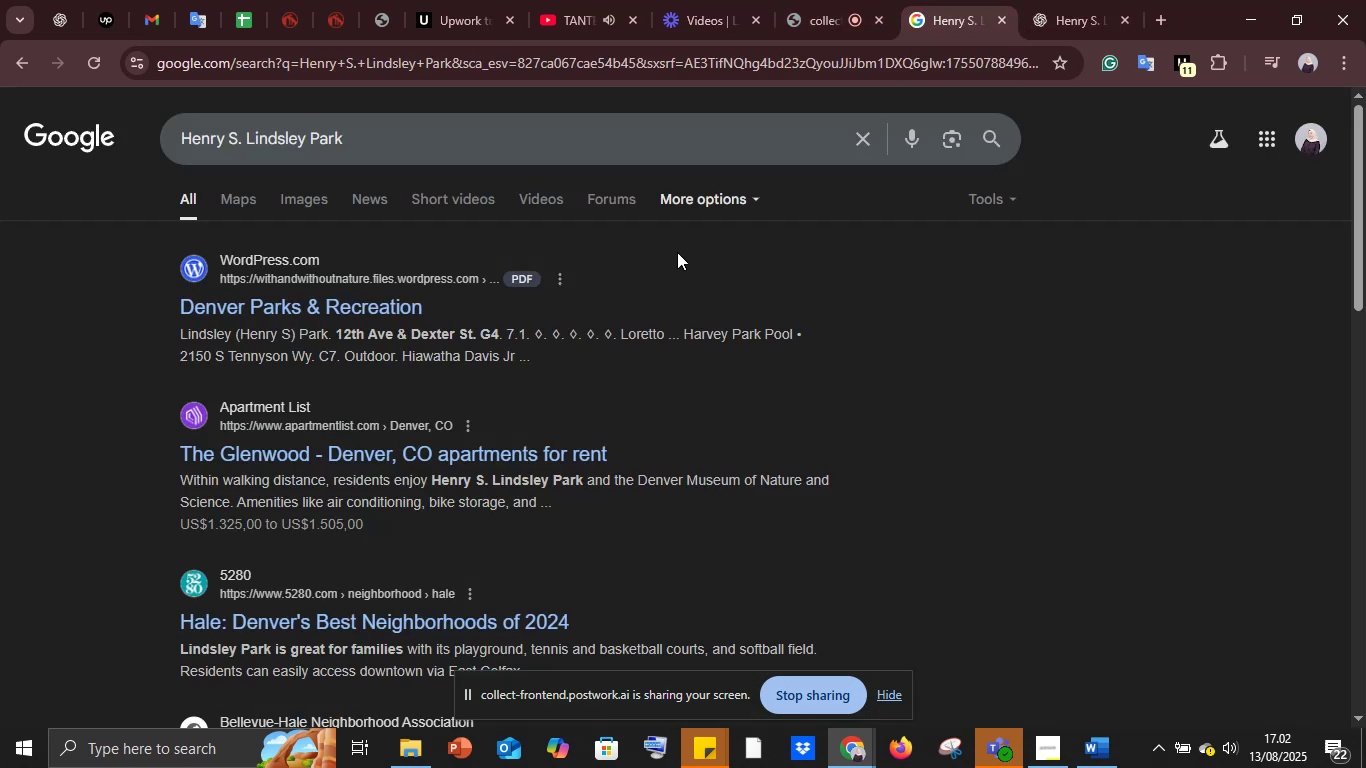 
scroll: coordinate [555, 340], scroll_direction: up, amount: 5.0
 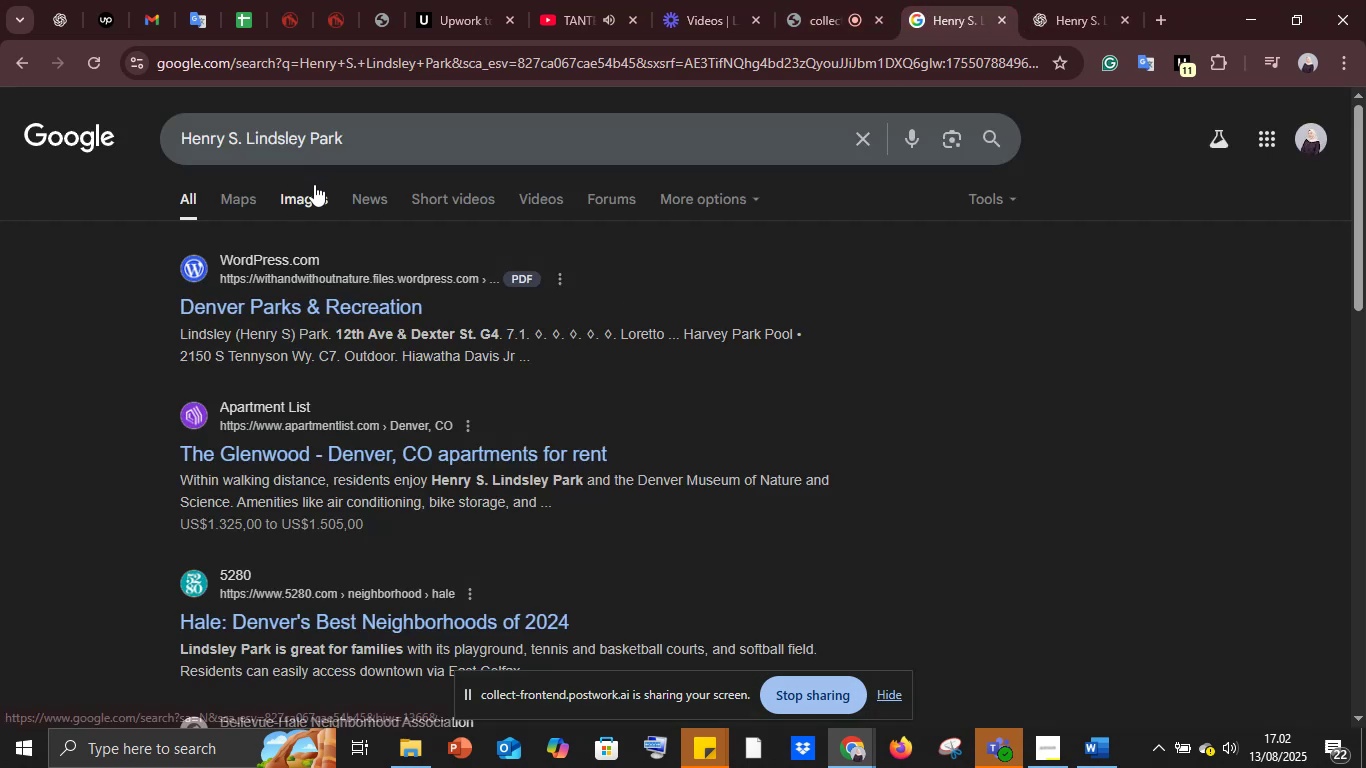 
left_click([308, 197])
 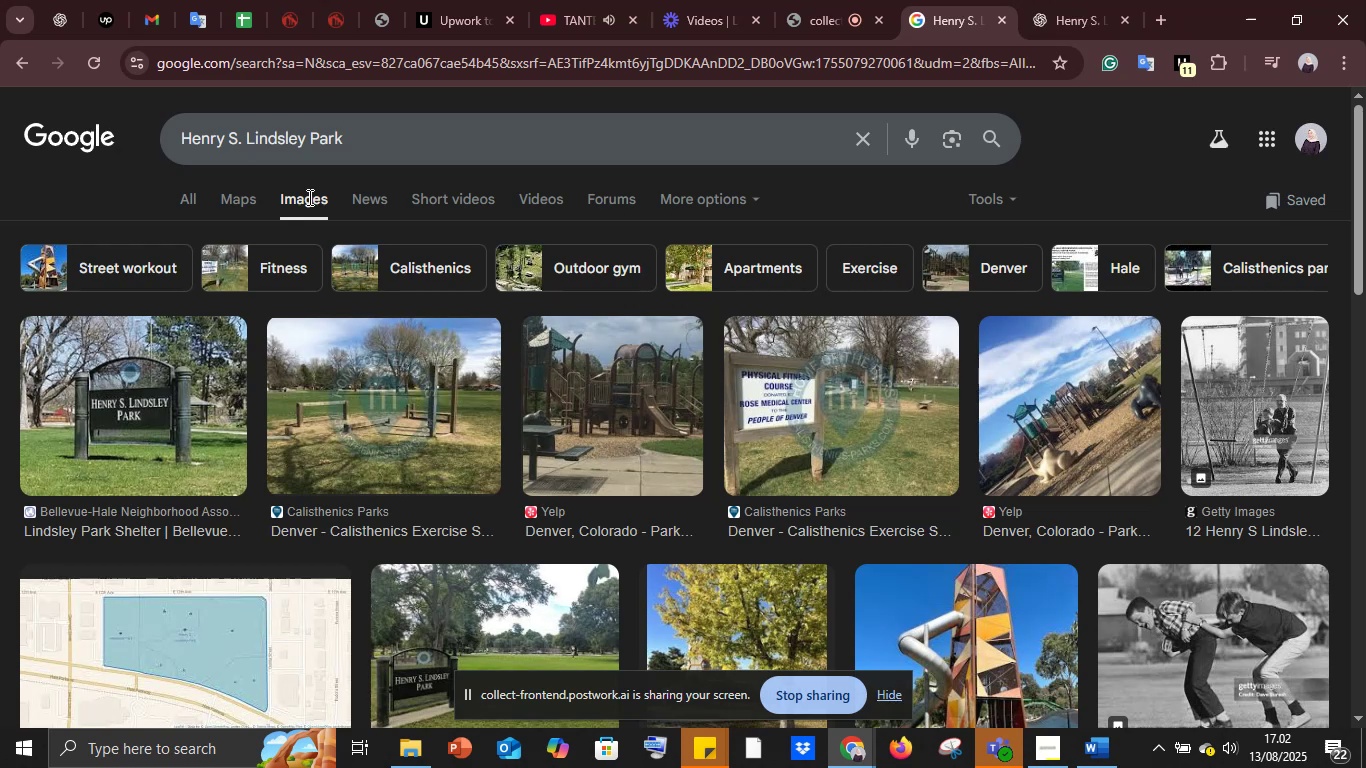 
wait(26.77)
 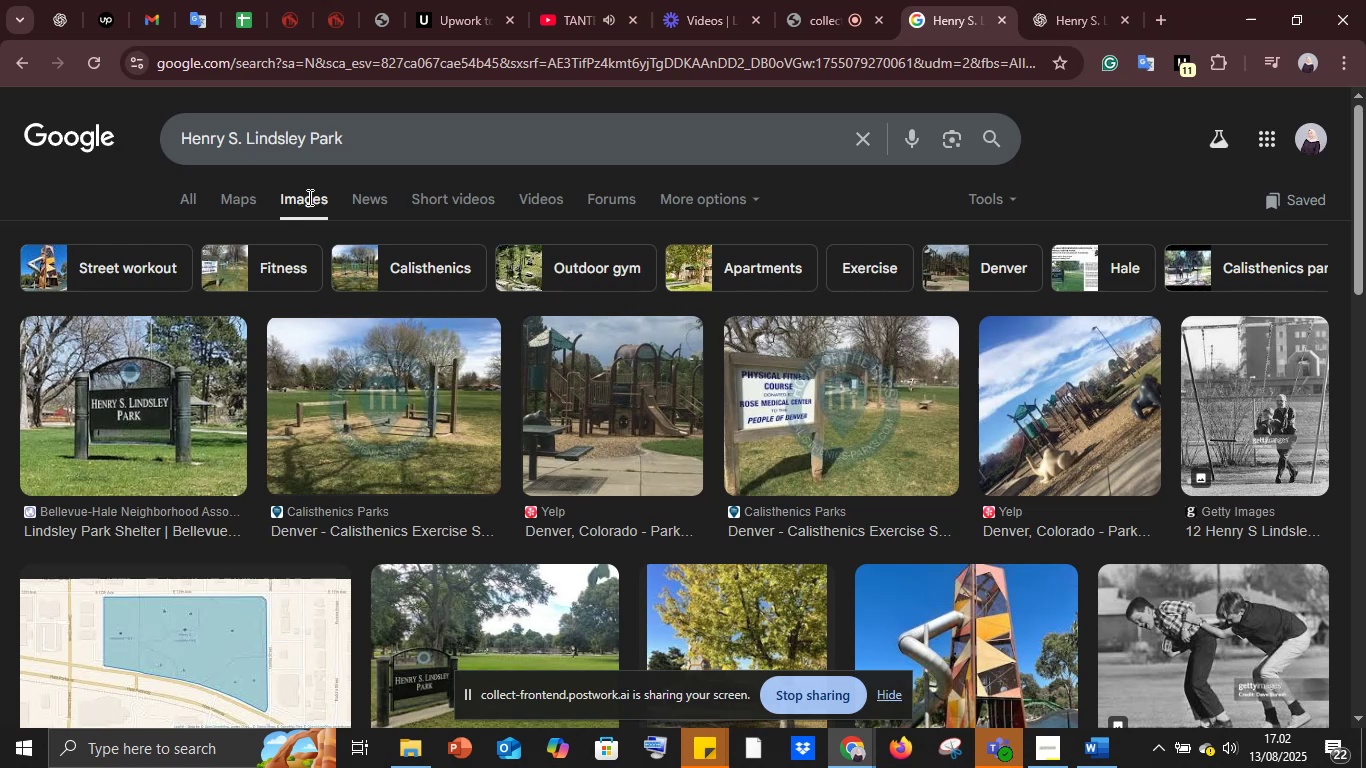 
scroll: coordinate [604, 461], scroll_direction: down, amount: 13.0
 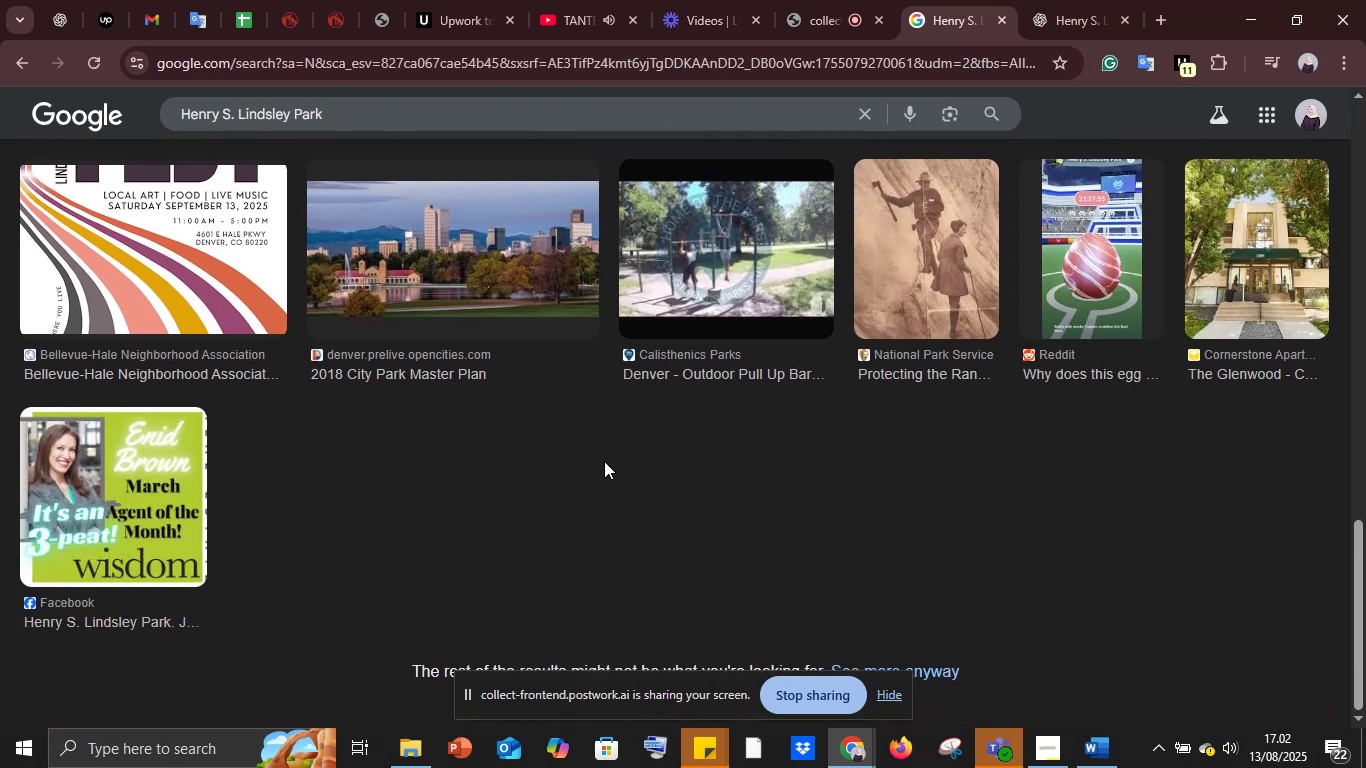 
scroll: coordinate [611, 443], scroll_direction: up, amount: 29.0
 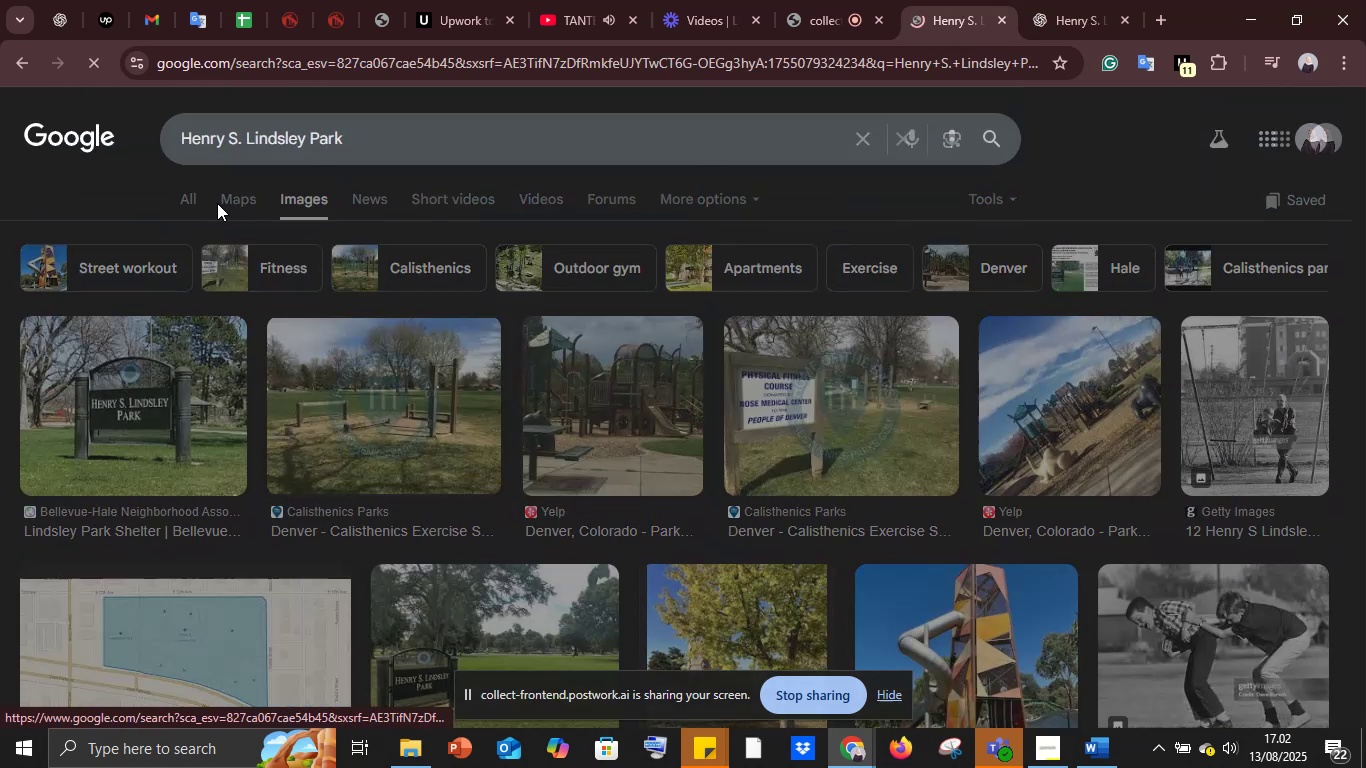 
left_click([236, 195])
 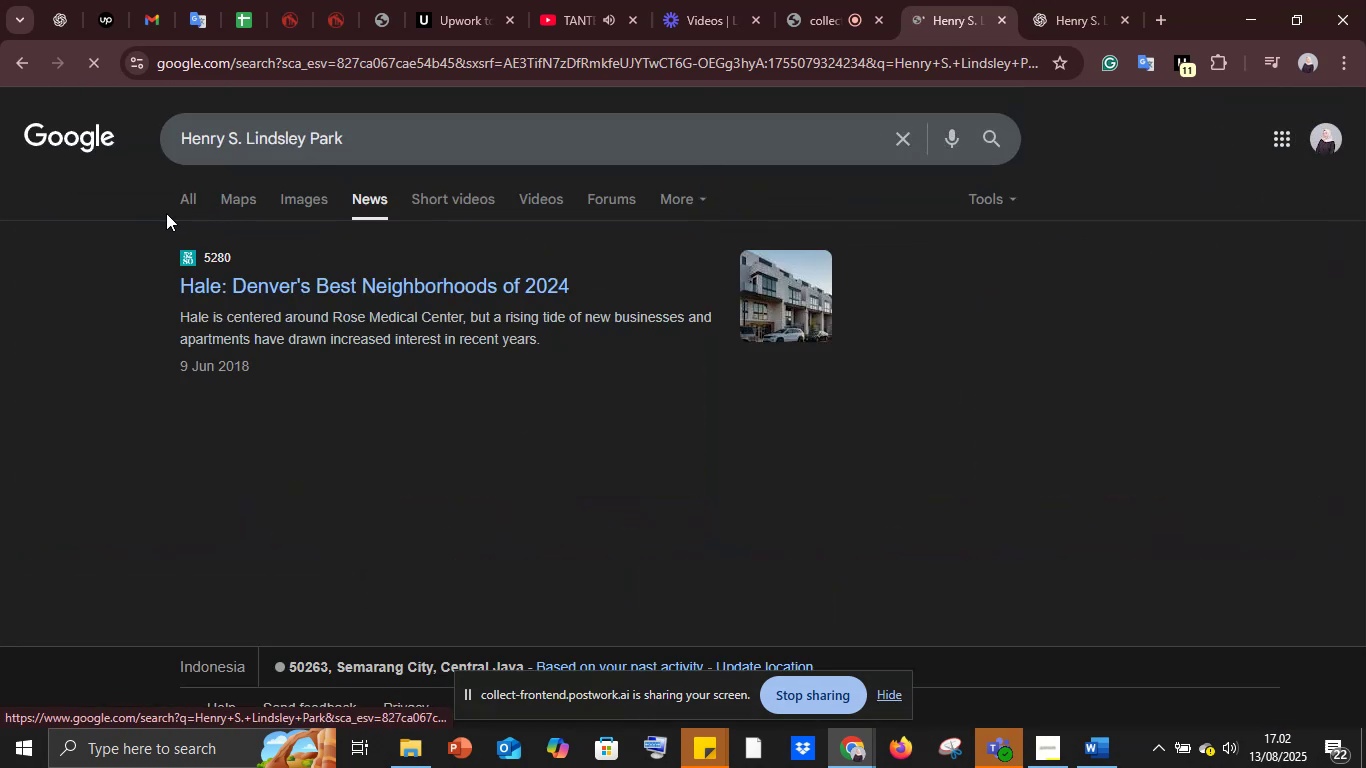 
left_click([183, 196])
 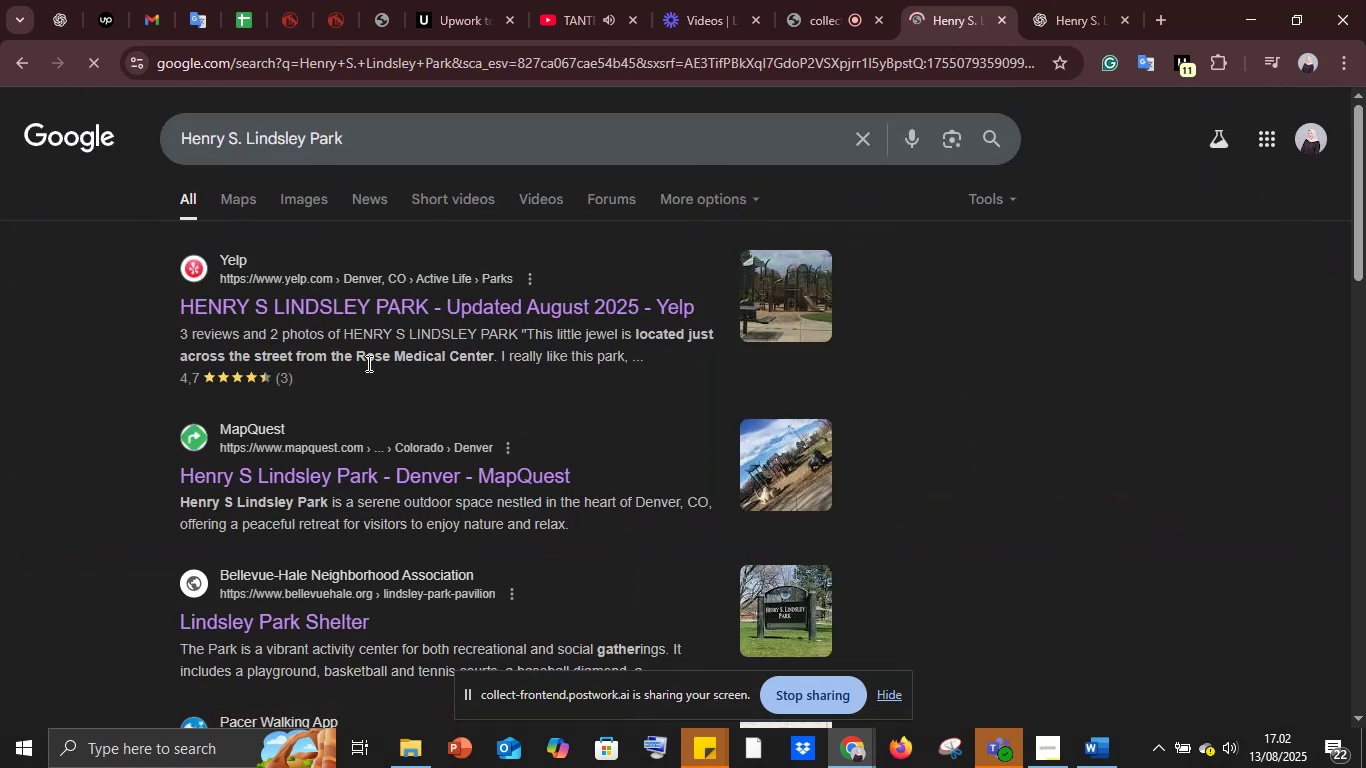 
scroll: coordinate [372, 366], scroll_direction: down, amount: 3.0
 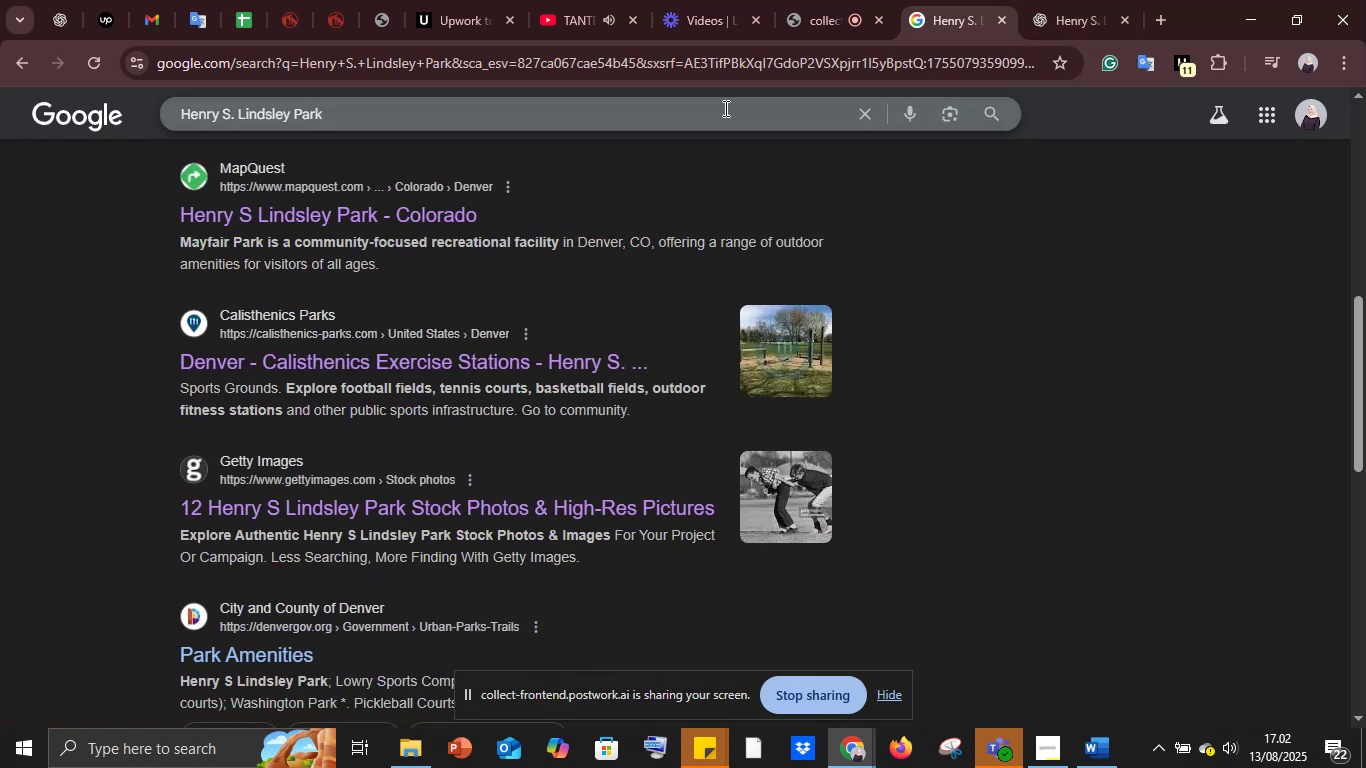 
left_click([1076, 8])
 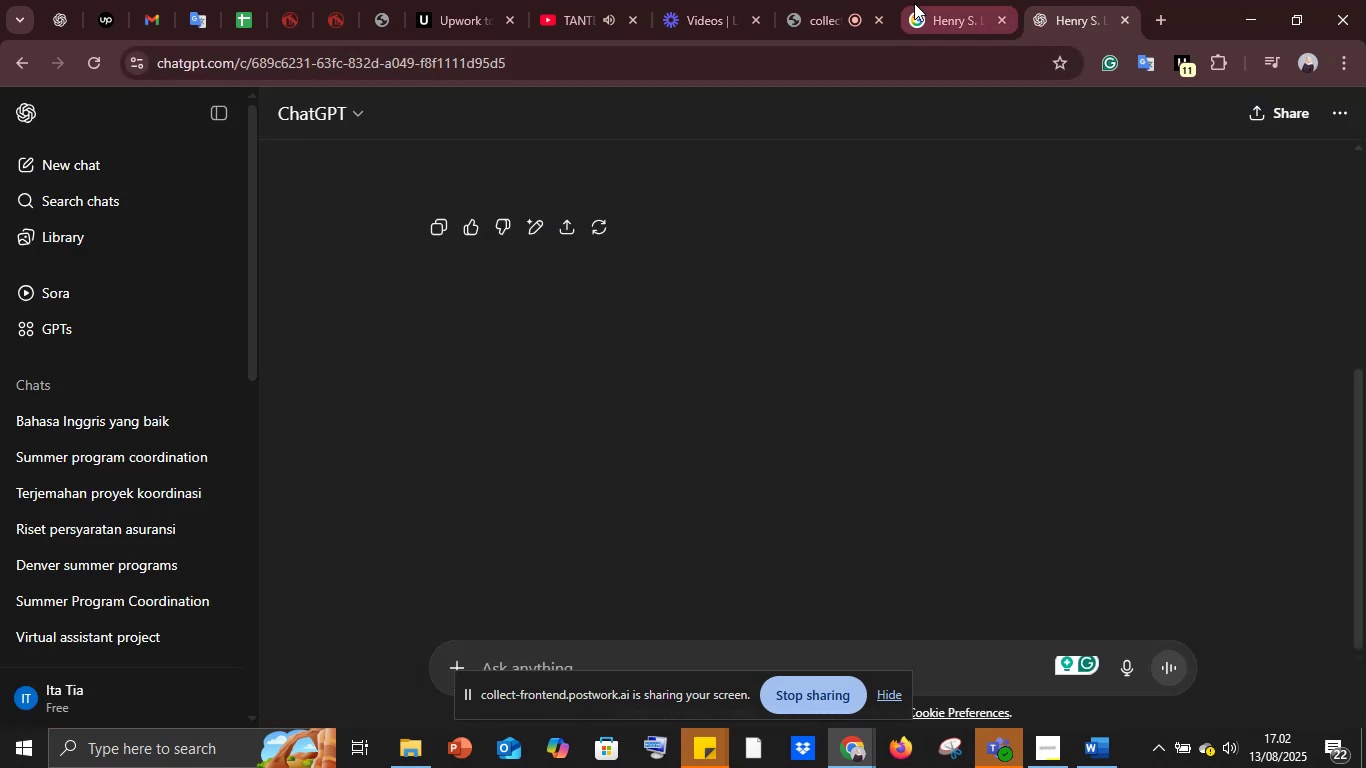 
left_click([914, 3])
 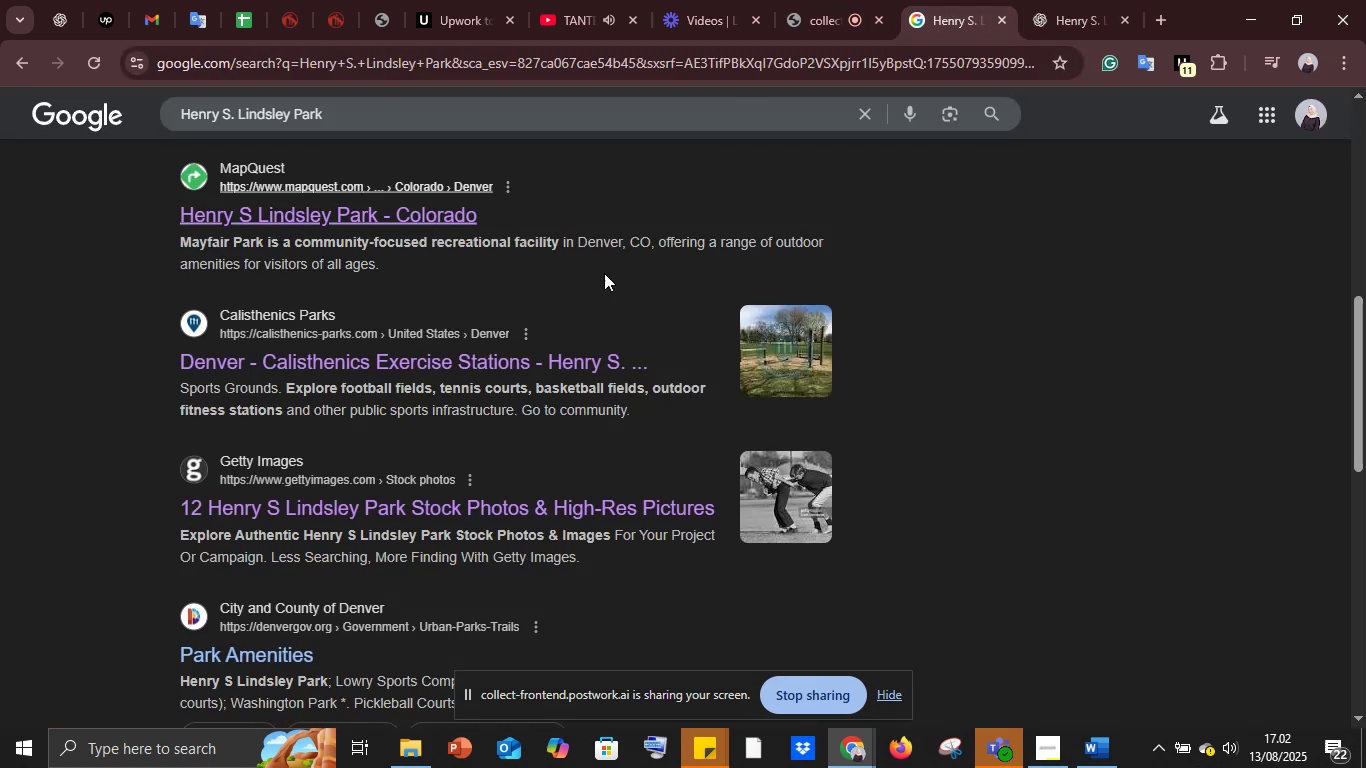 
scroll: coordinate [602, 273], scroll_direction: up, amount: 10.0
 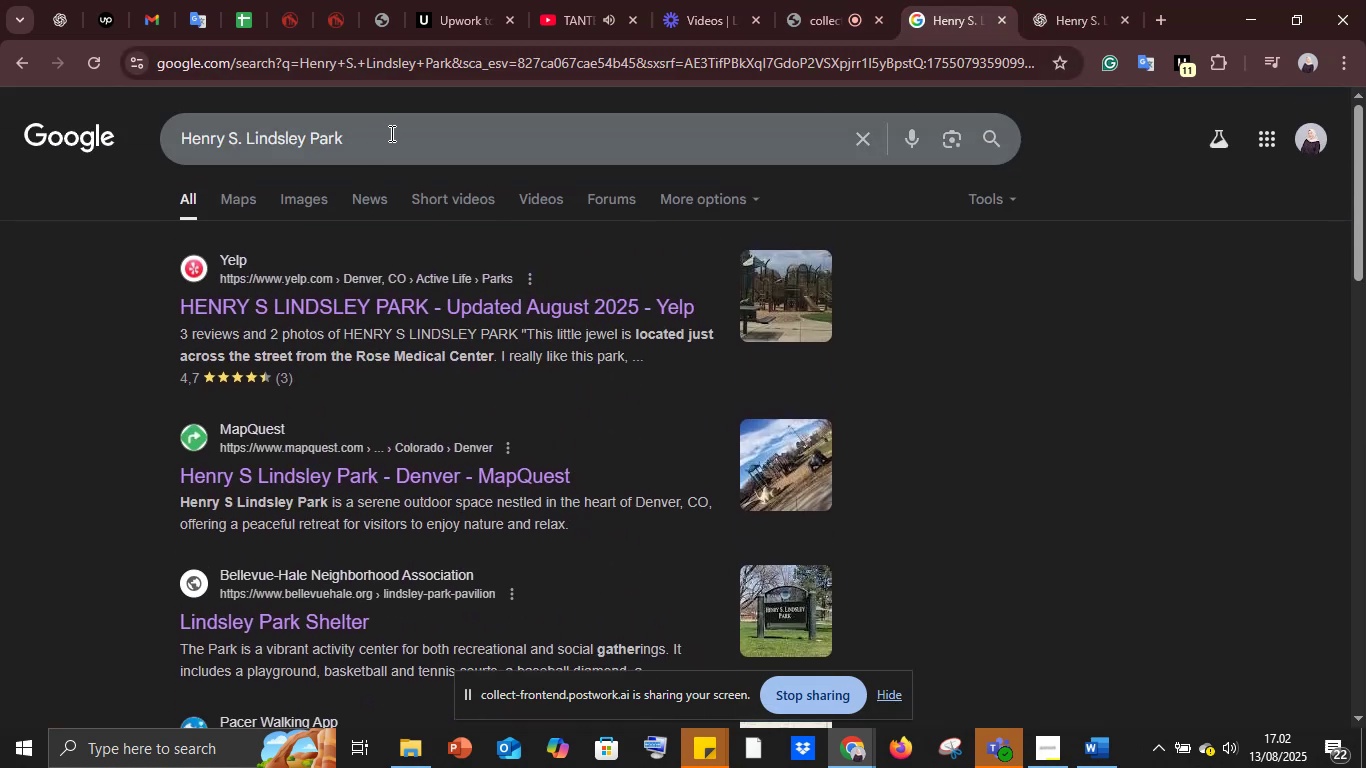 
scroll: coordinate [468, 364], scroll_direction: down, amount: 21.0
 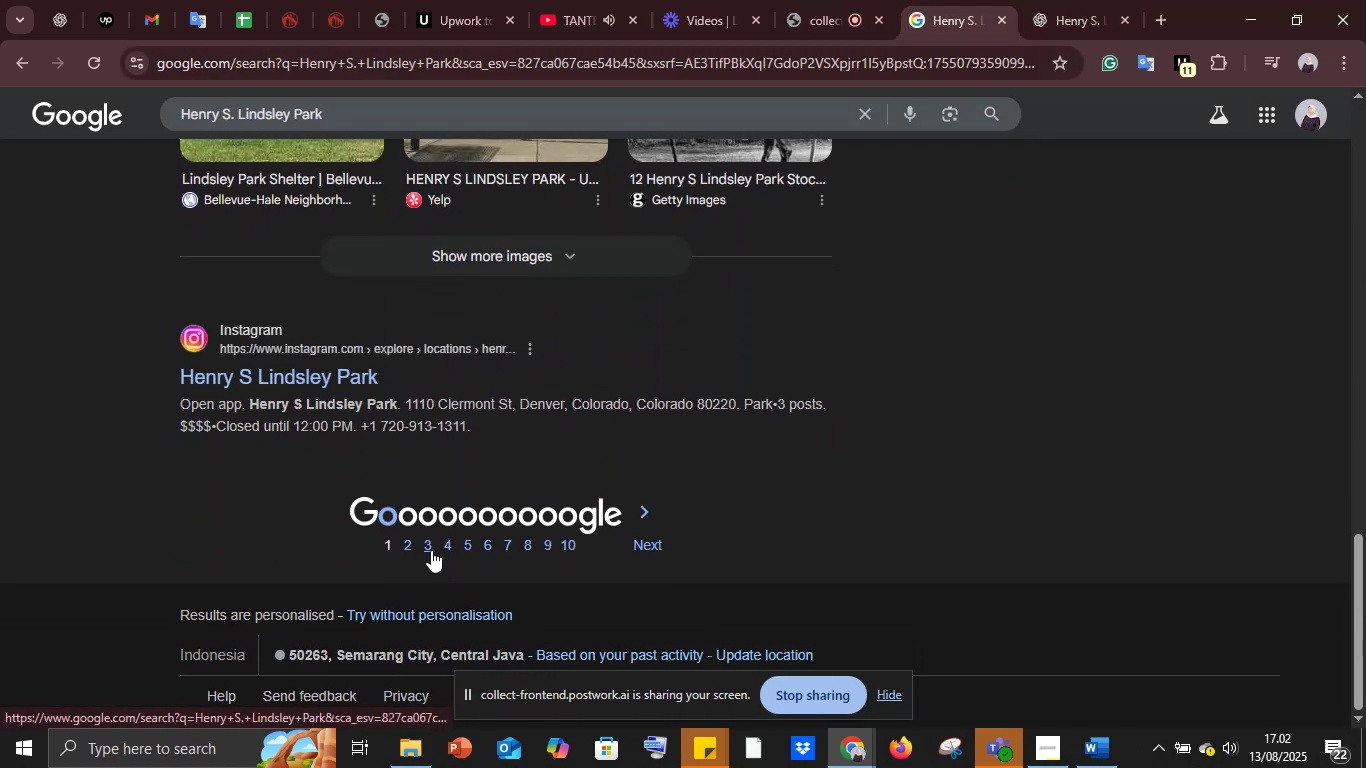 
left_click([407, 542])
 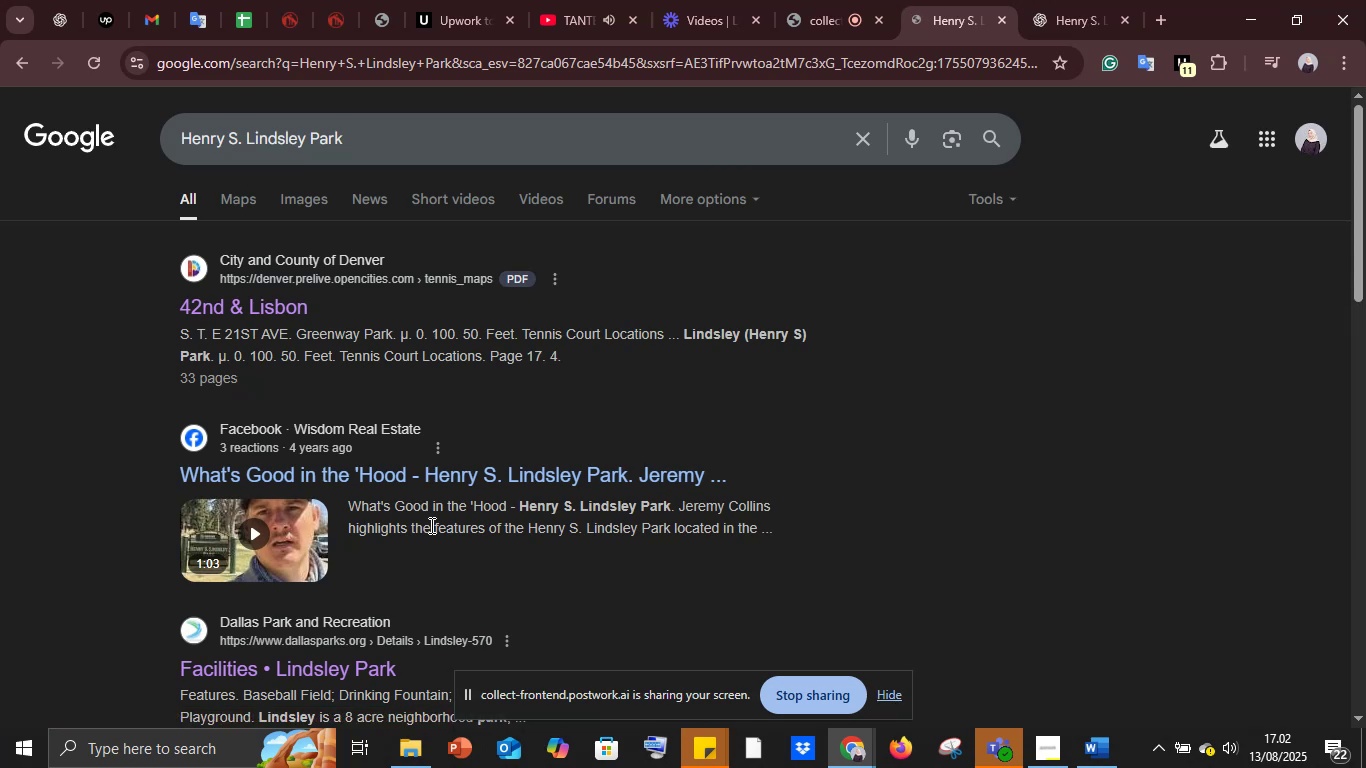 
scroll: coordinate [372, 525], scroll_direction: down, amount: 22.0
 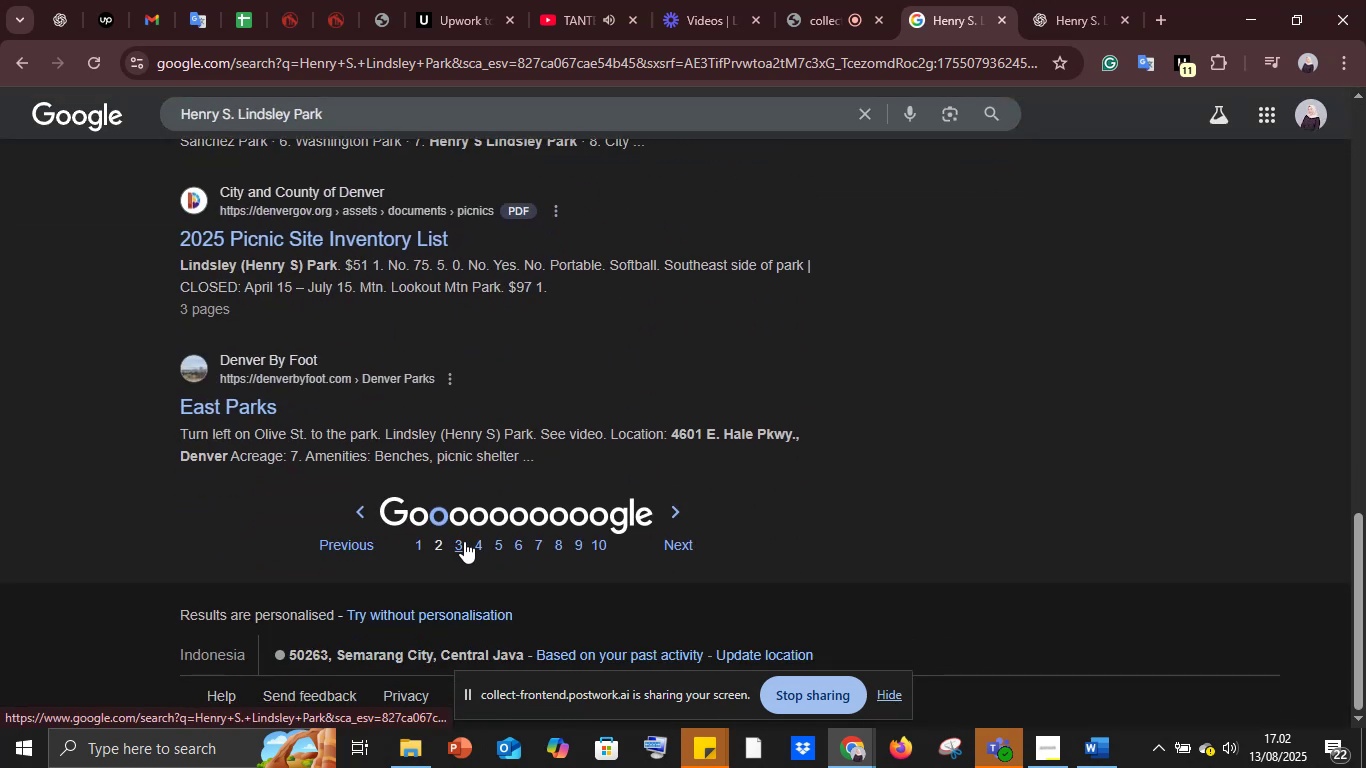 
left_click([460, 540])
 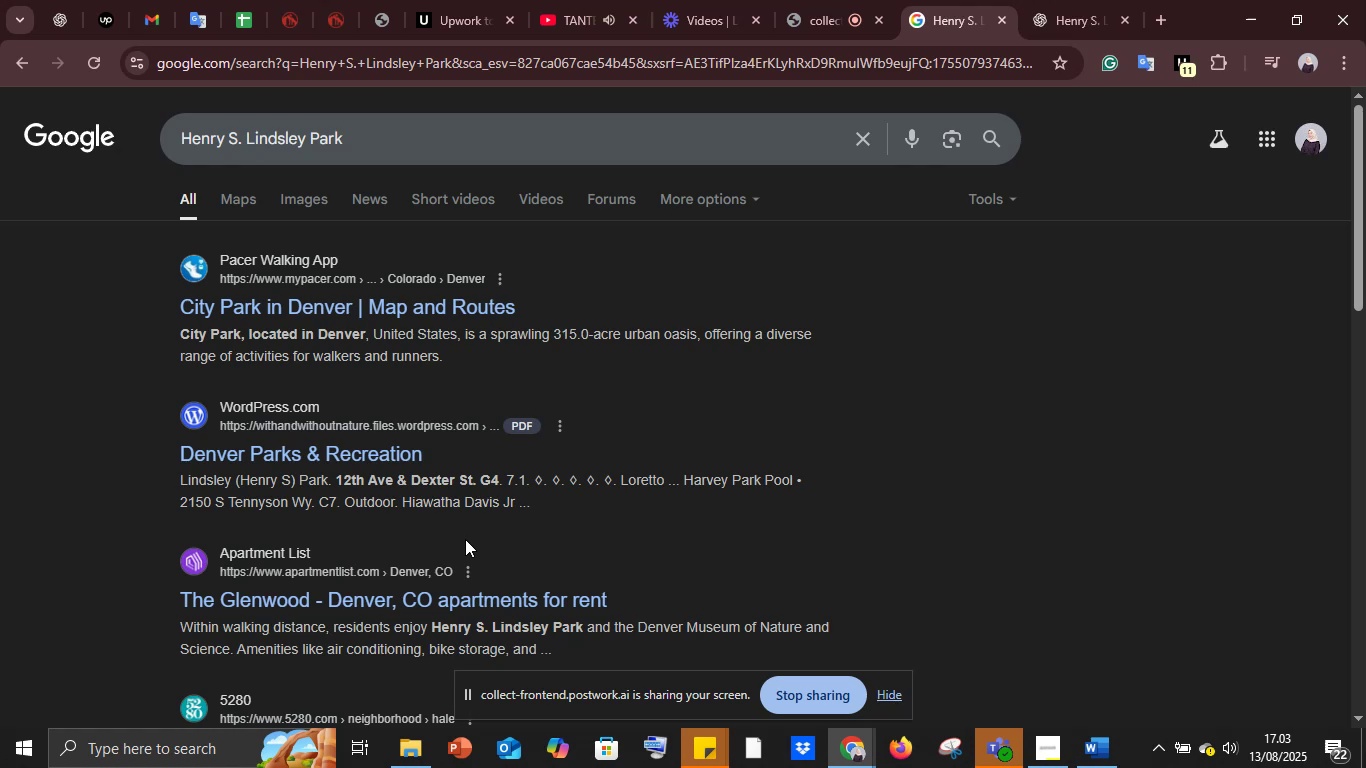 
wait(45.26)
 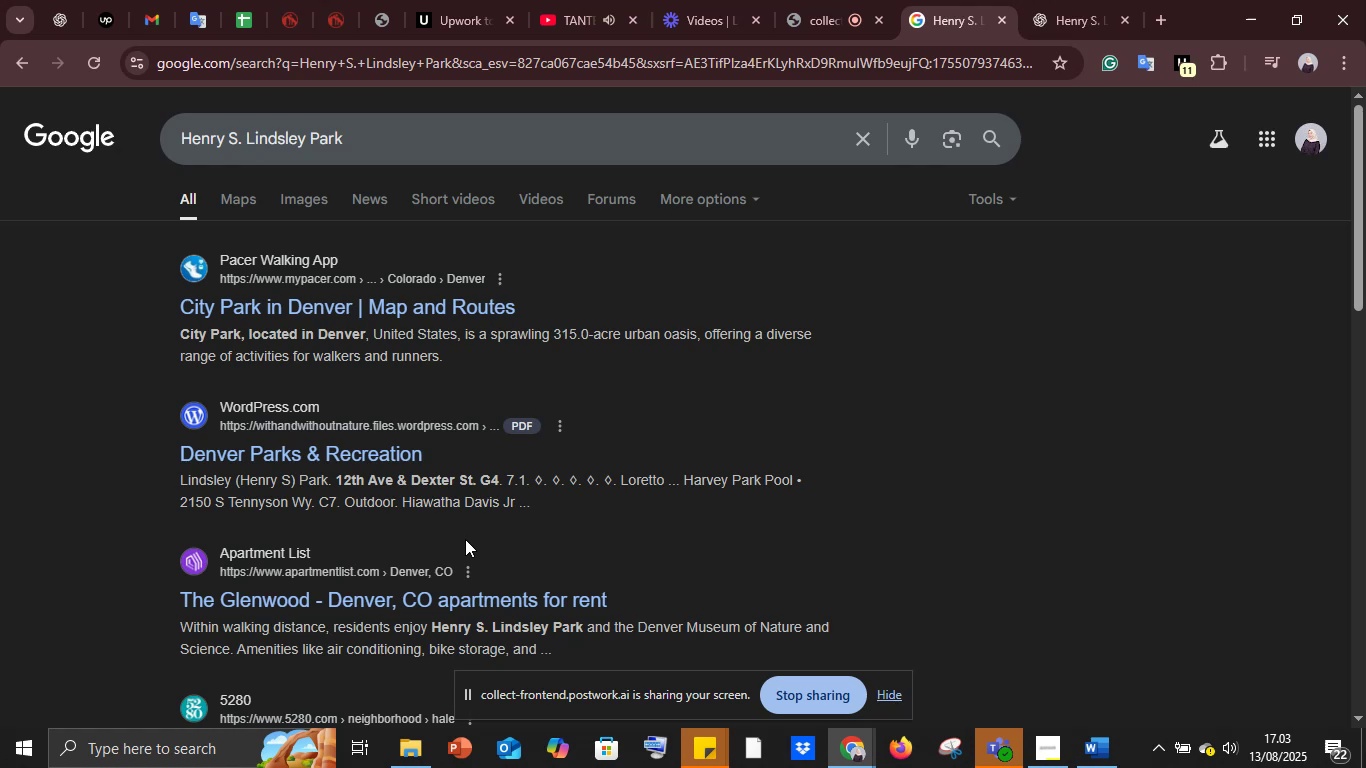 
scroll: coordinate [497, 564], scroll_direction: down, amount: 3.0
 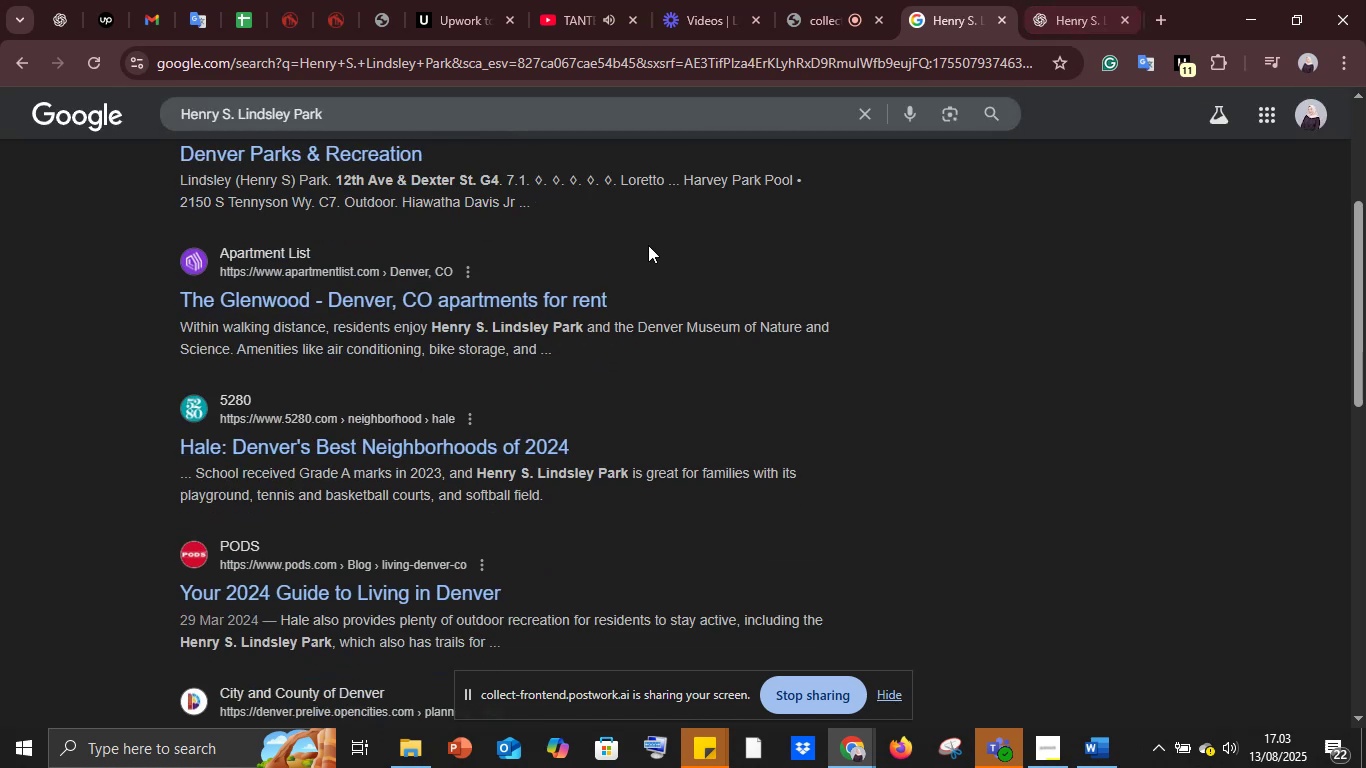 
scroll: coordinate [530, 329], scroll_direction: up, amount: 4.0
 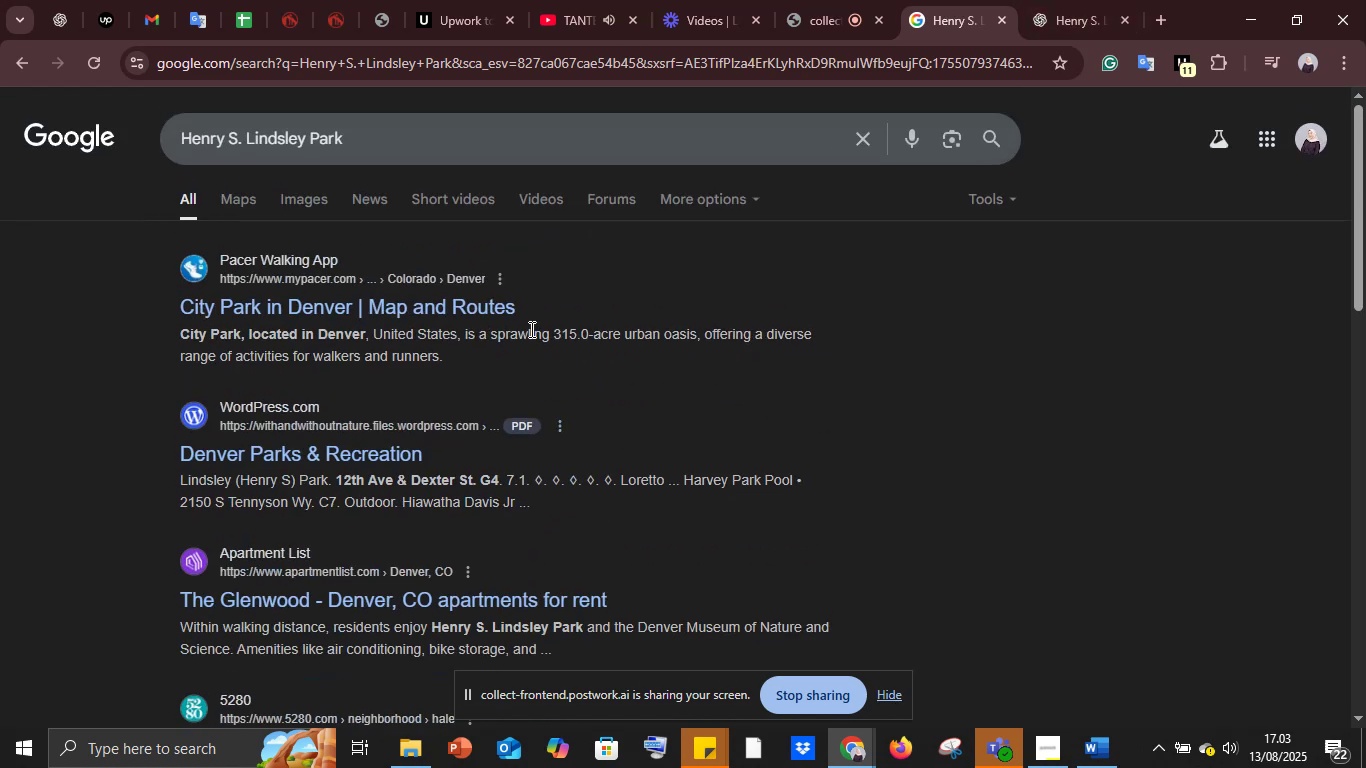 
scroll: coordinate [530, 329], scroll_direction: down, amount: 4.0
 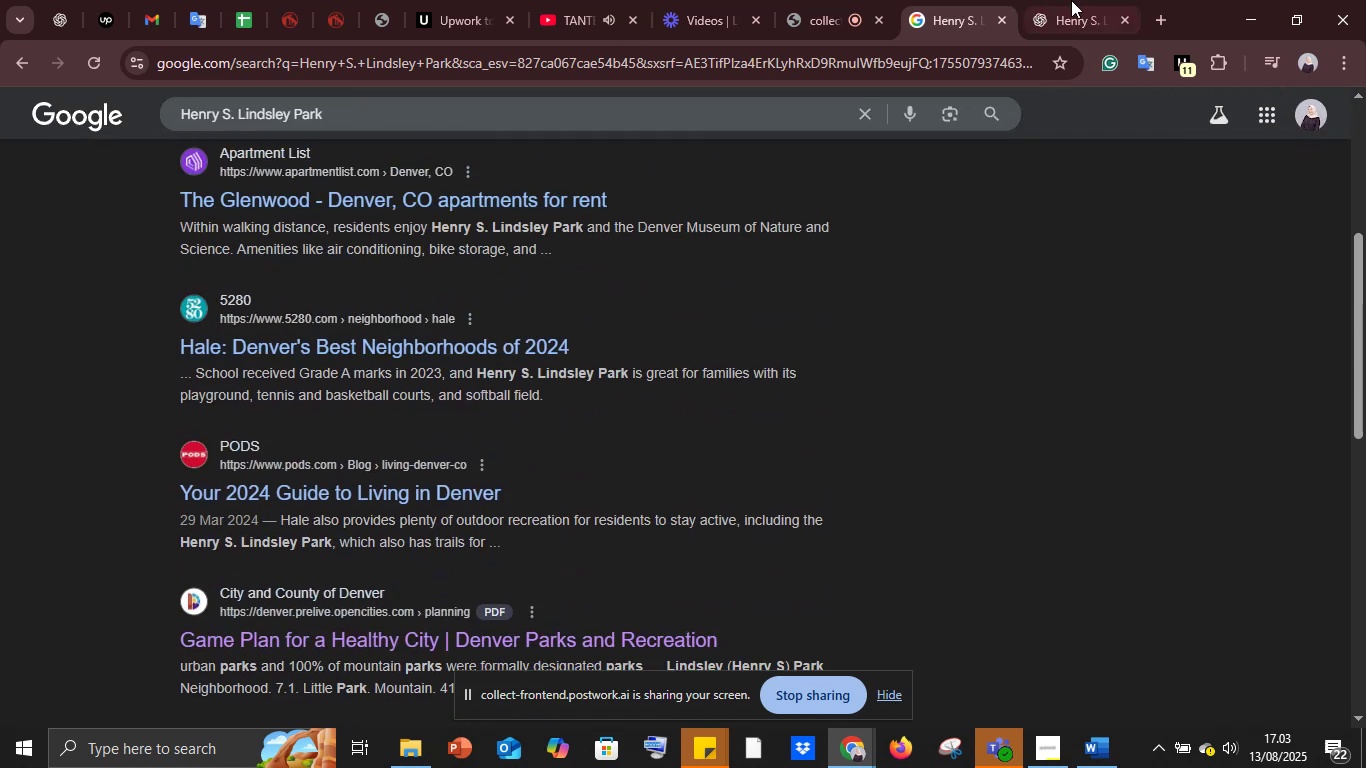 
left_click([1075, 0])
 